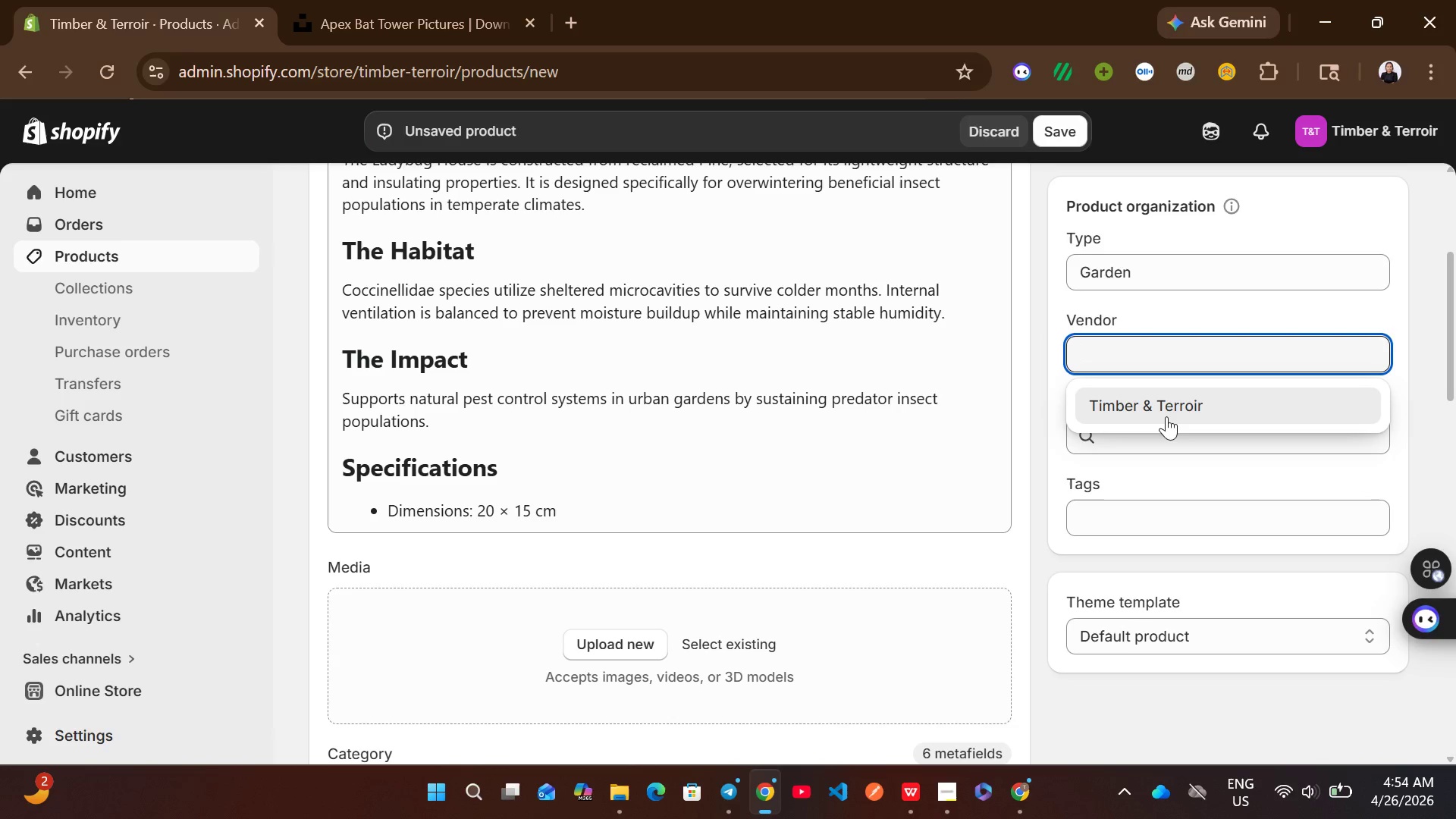 
left_click([1166, 416])
 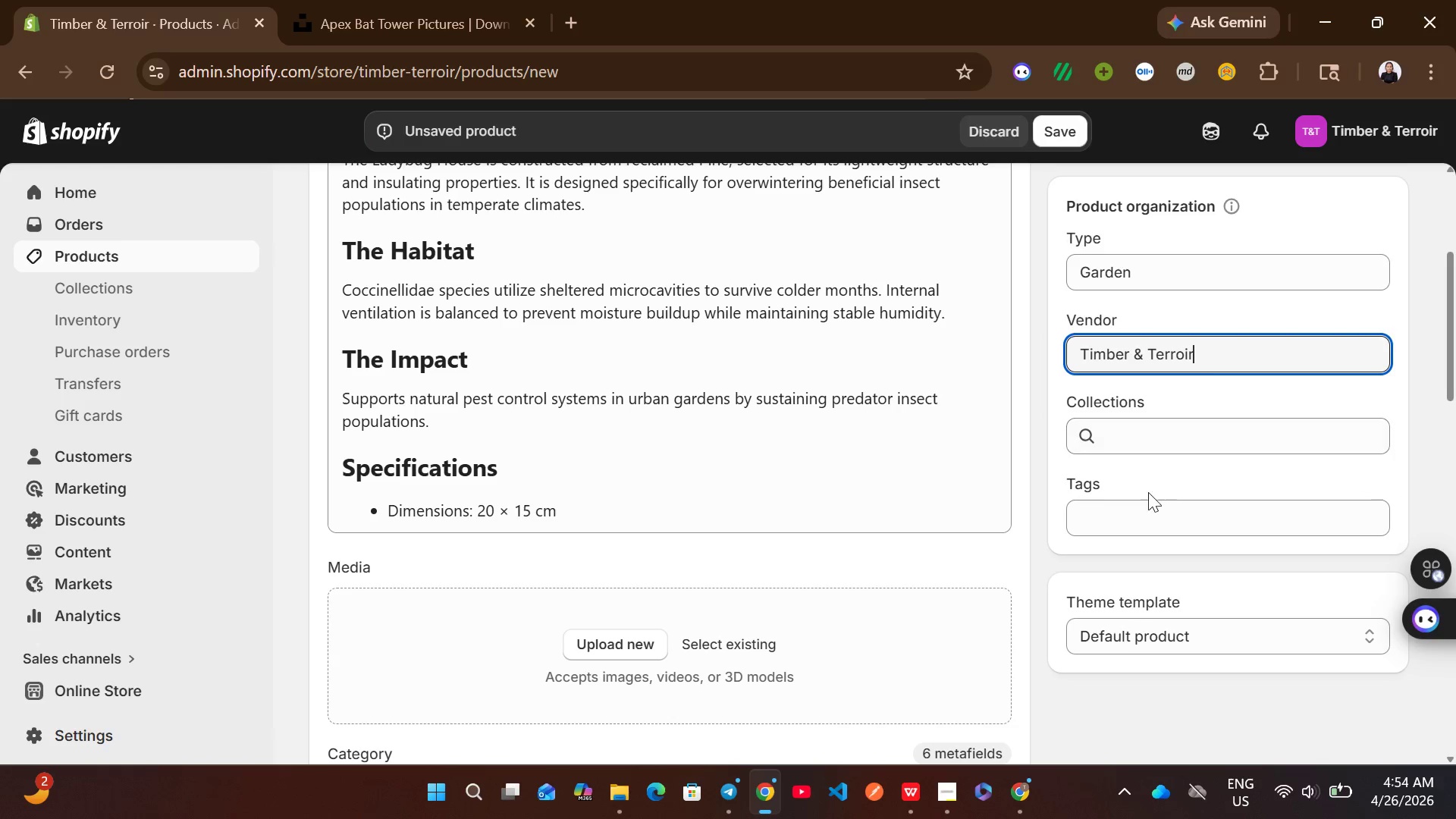 
left_click([1142, 503])
 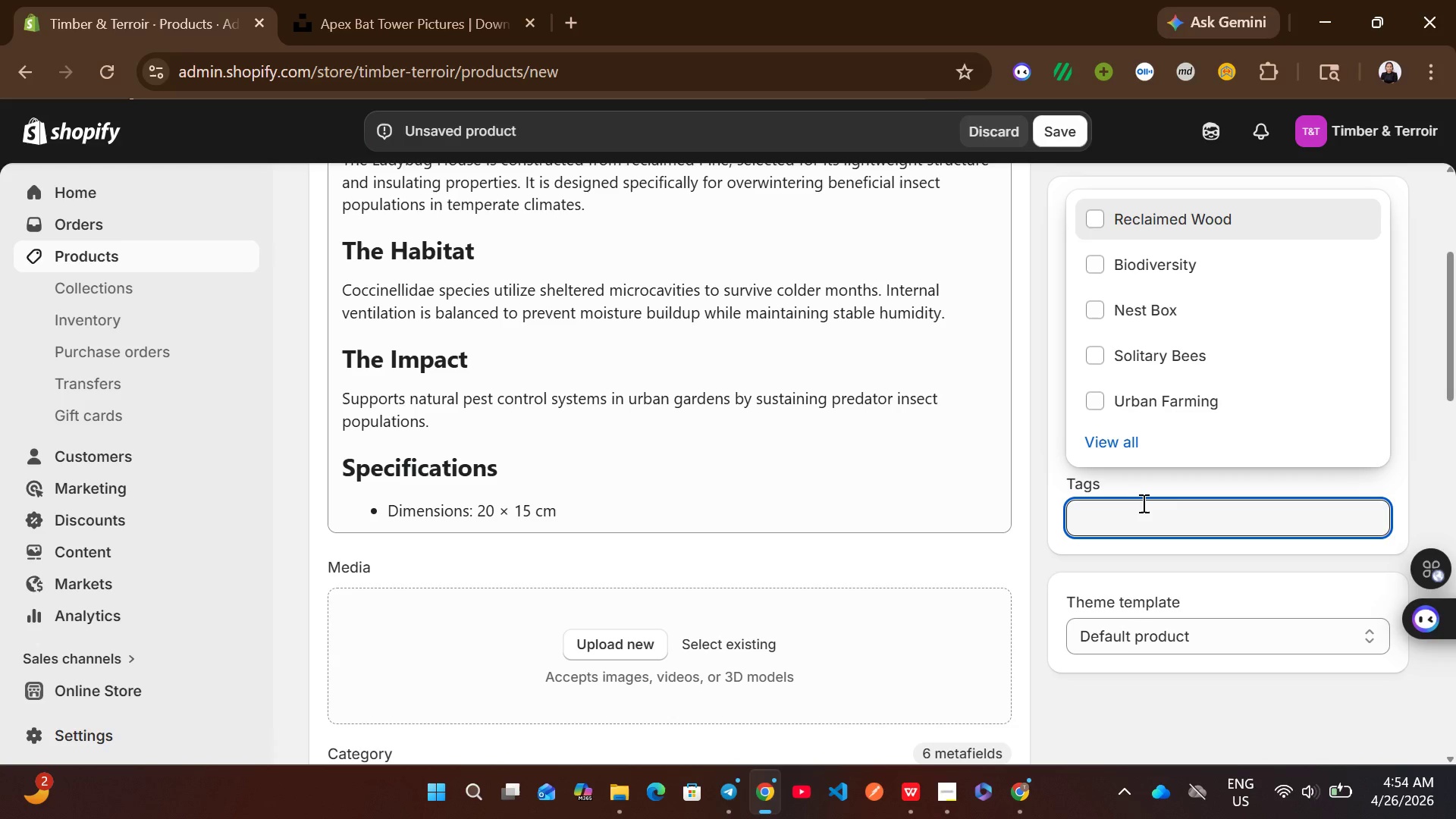 
type(Ladybugs)
 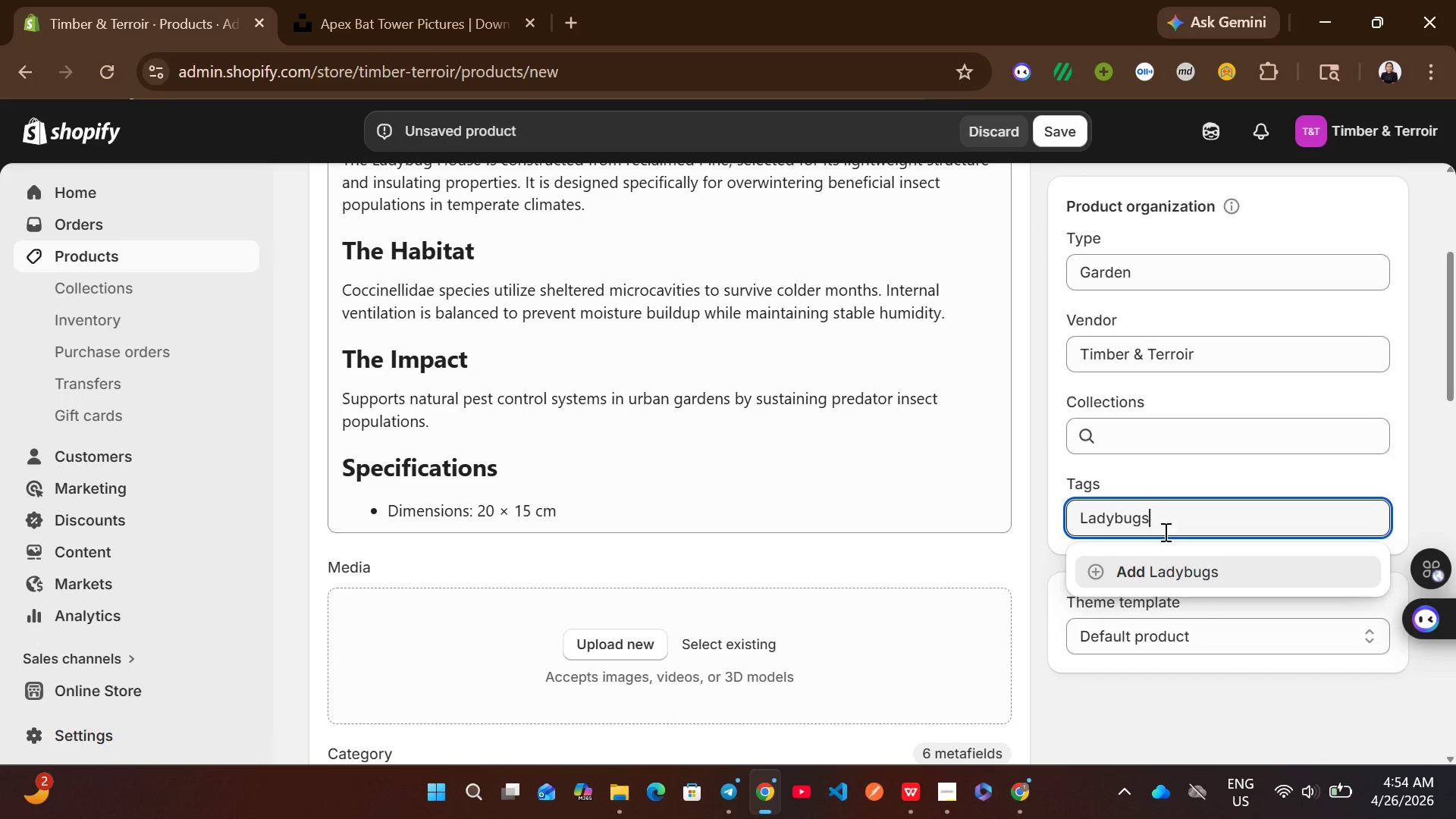 
left_click([1213, 570])
 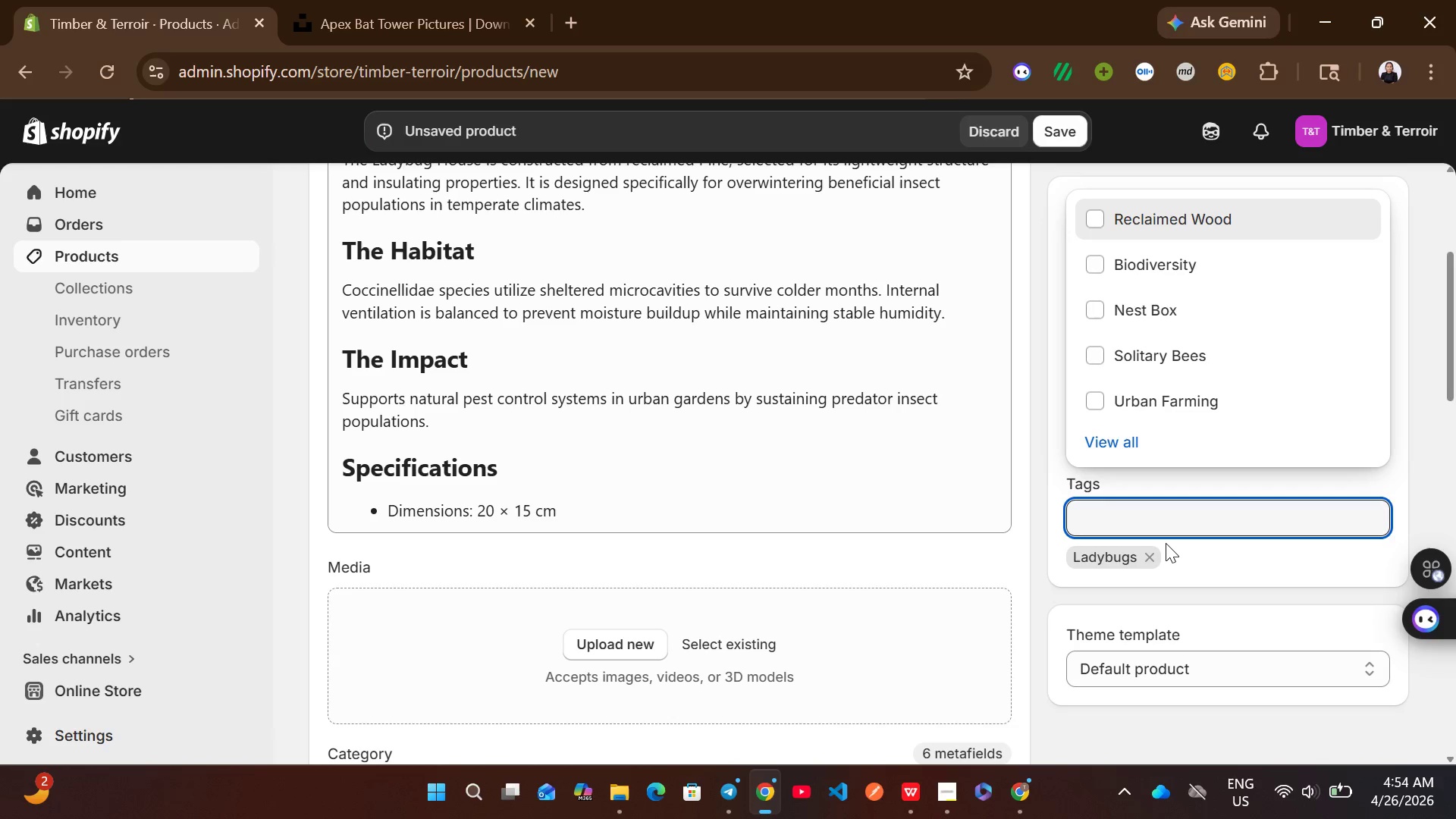 
type(Insects)
 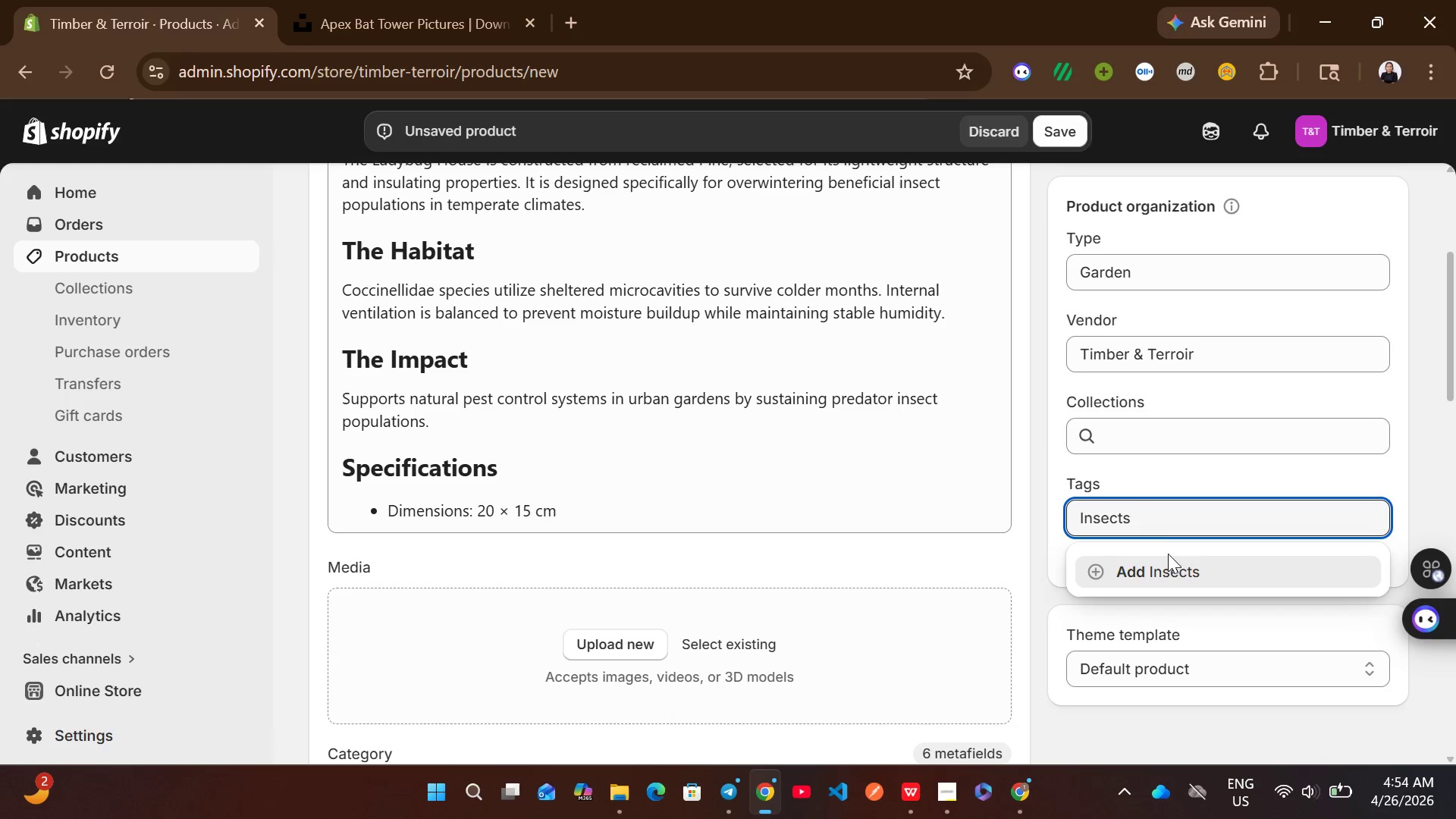 
left_click([1185, 568])
 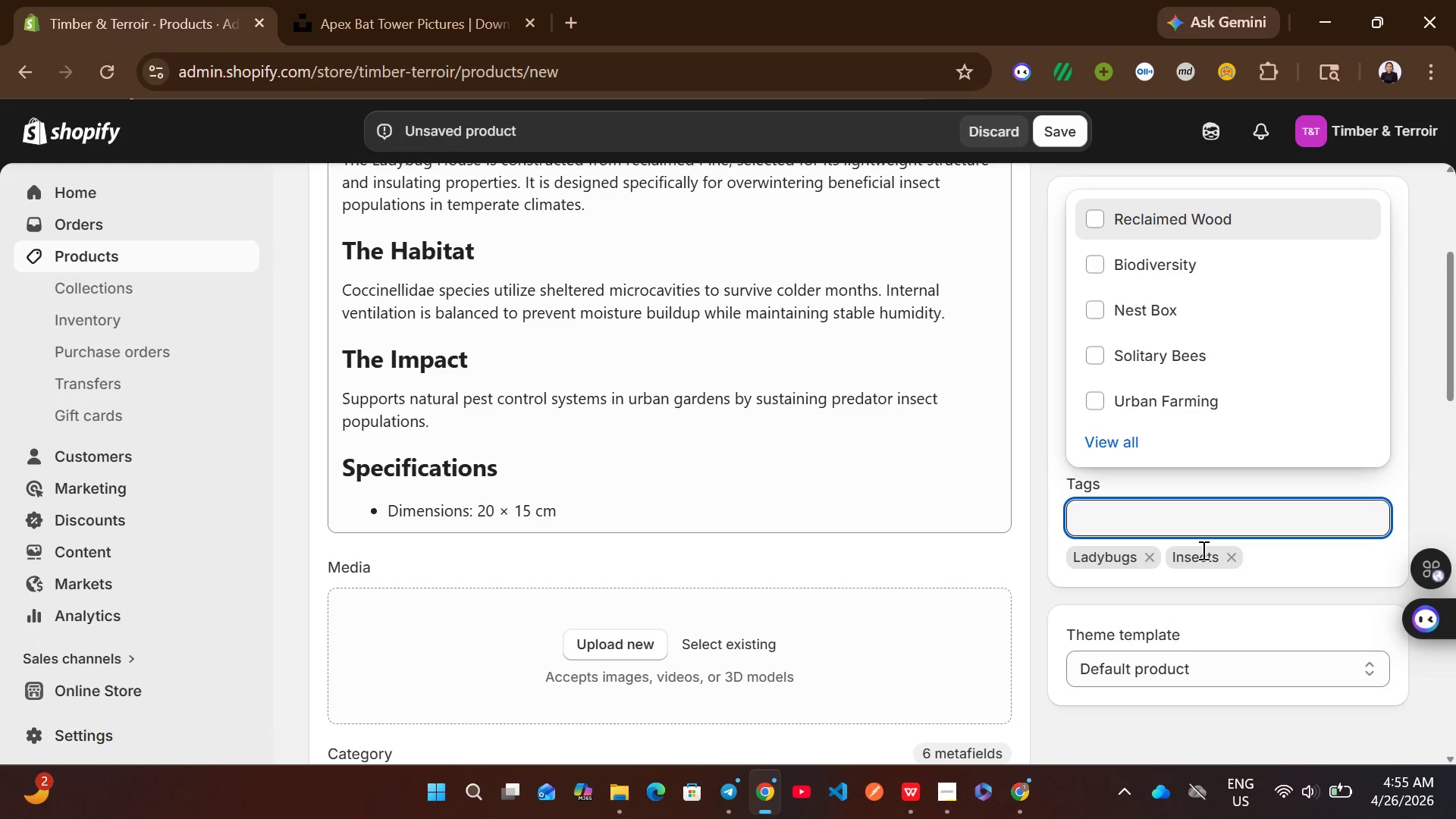 
left_click([1235, 556])
 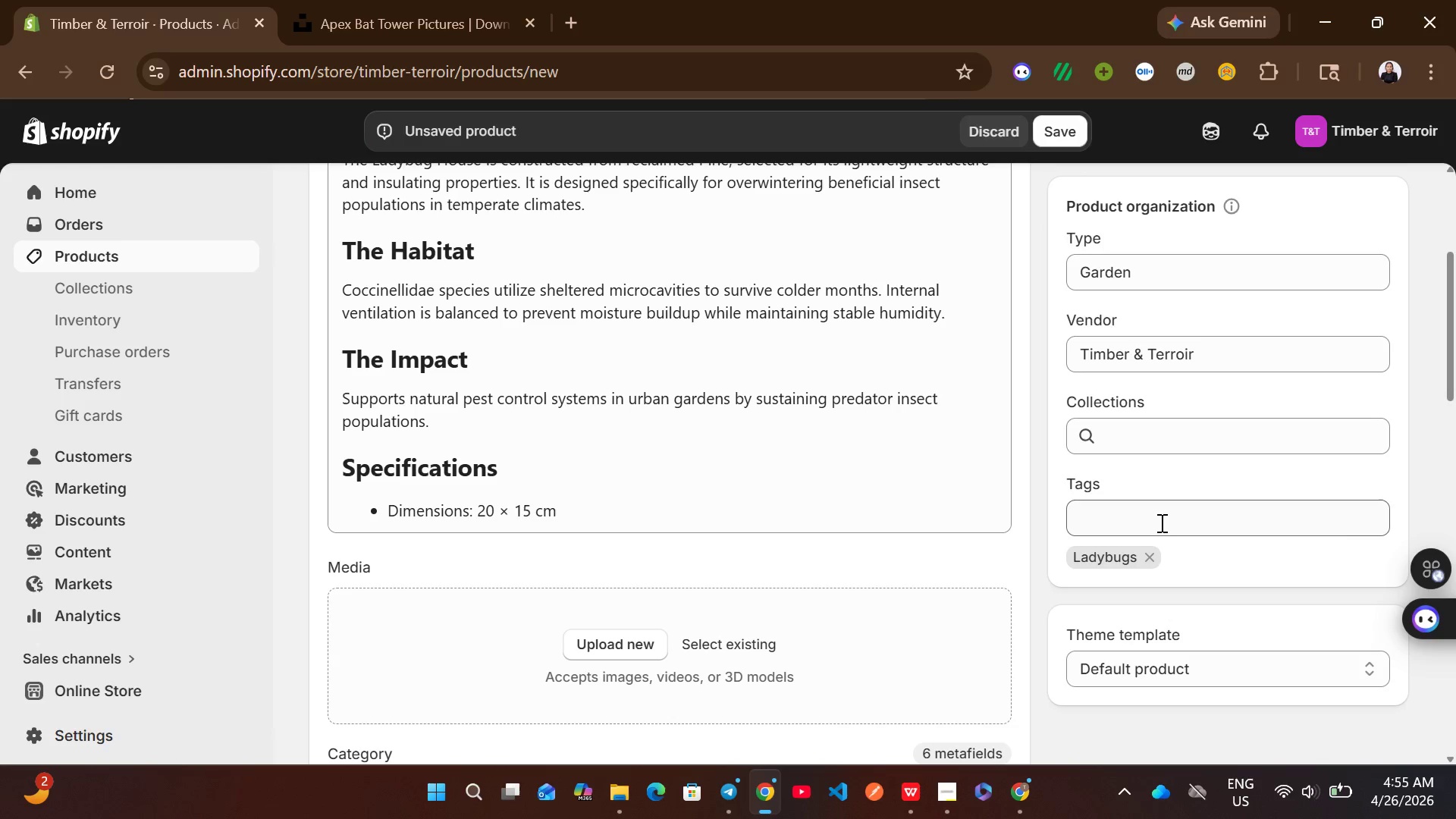 
left_click([1156, 521])
 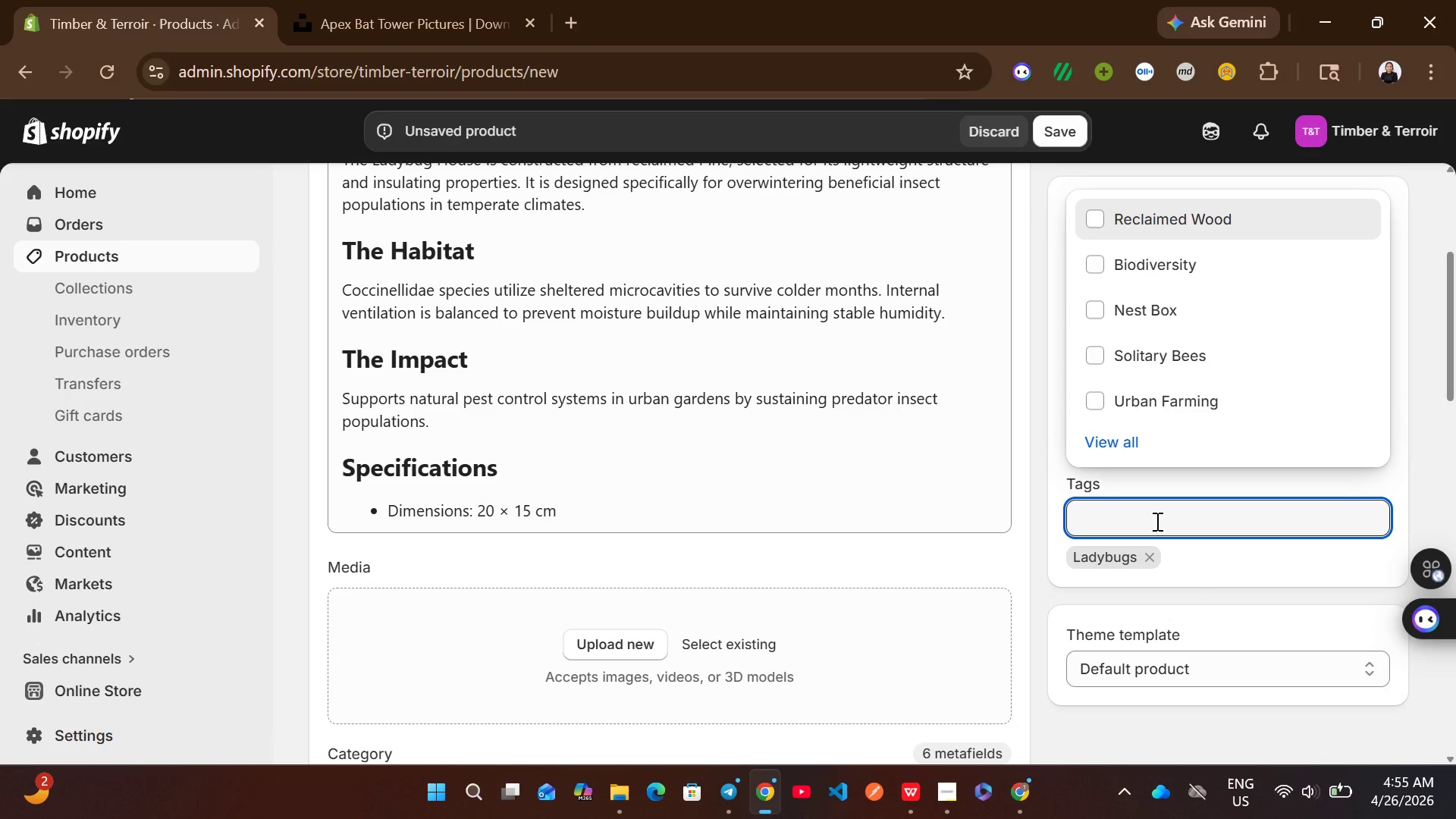 
type(Insect Habitat)
 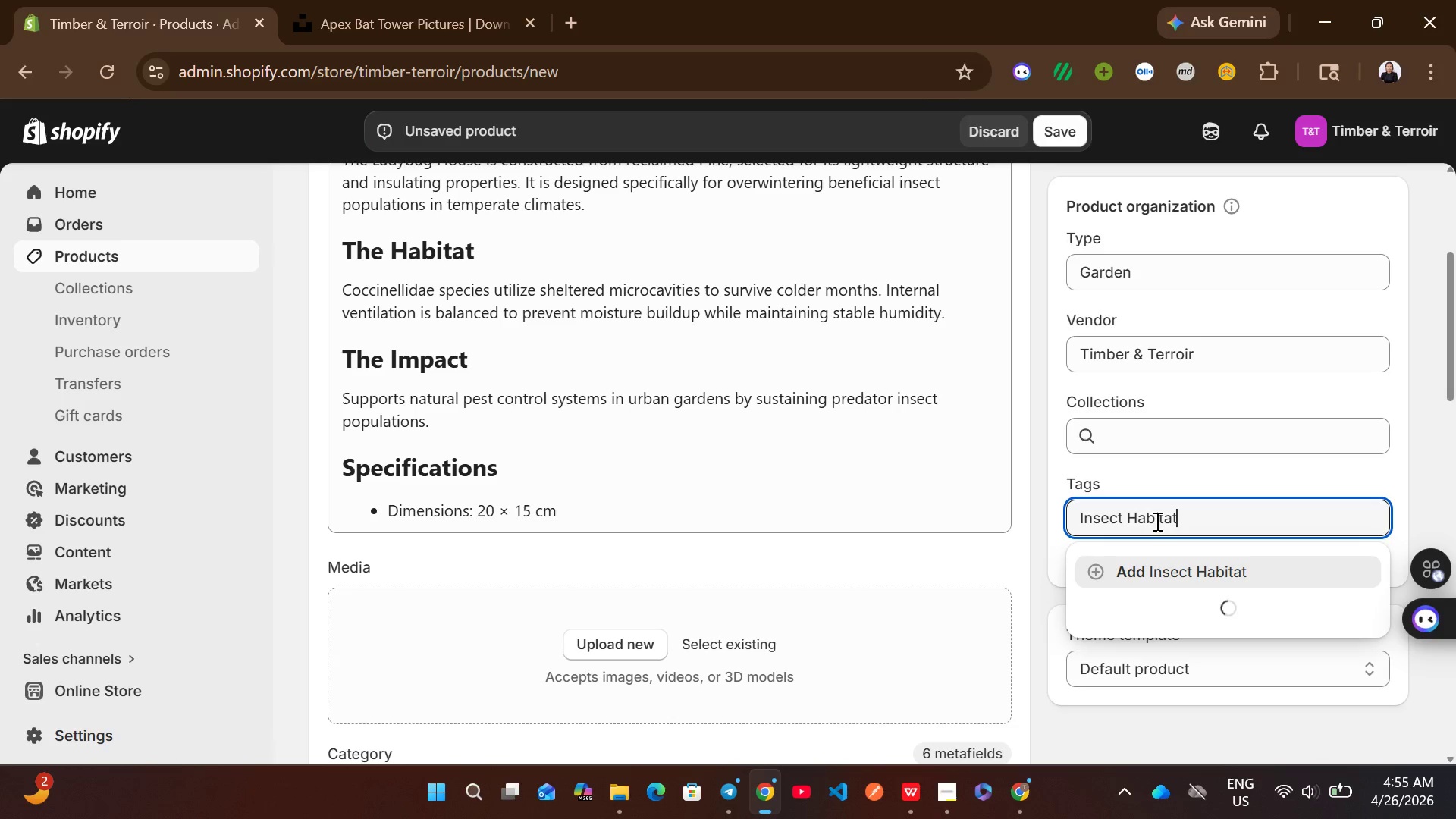 
left_click([1188, 566])
 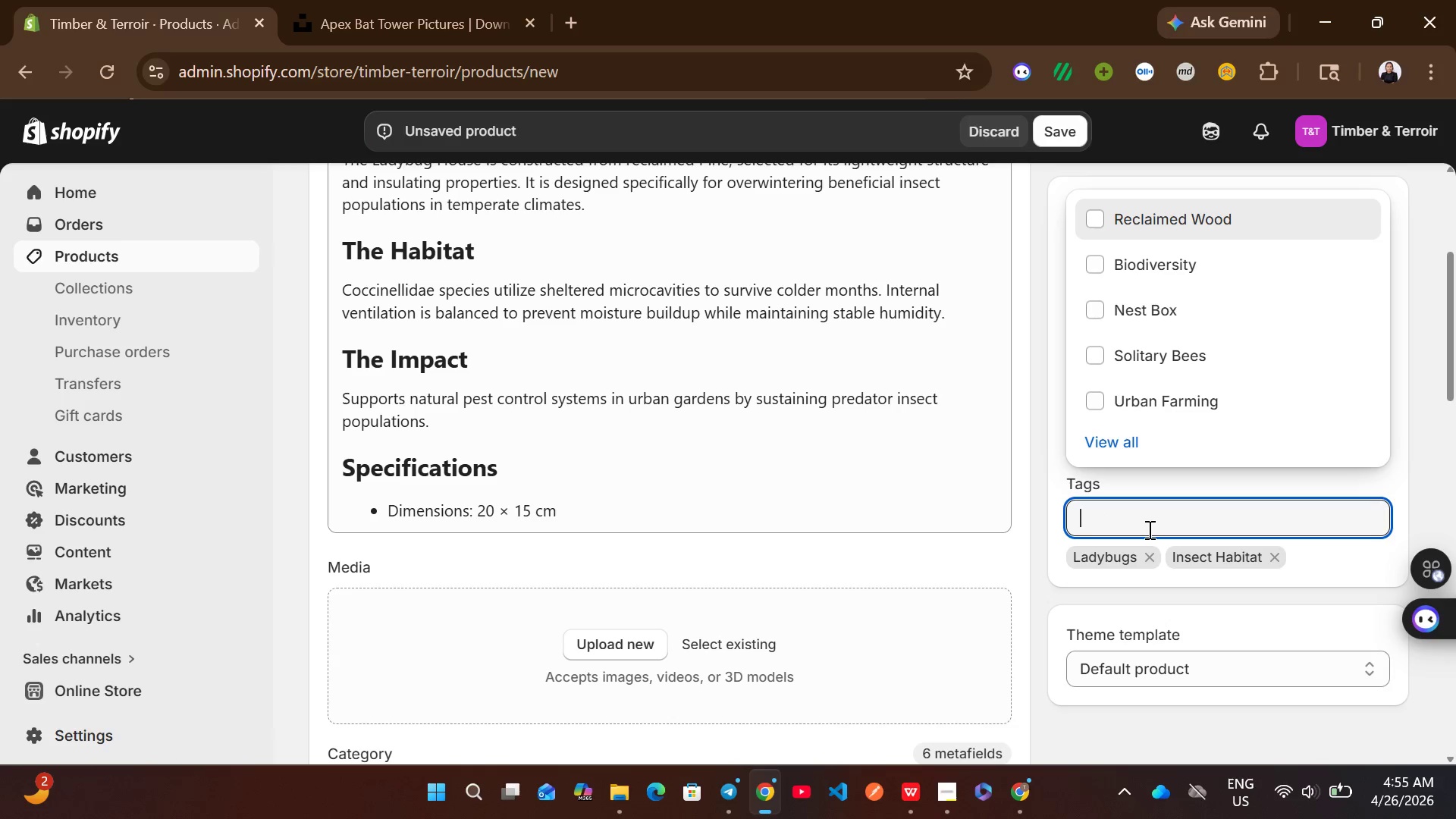 
type(Natural Pest Control)
 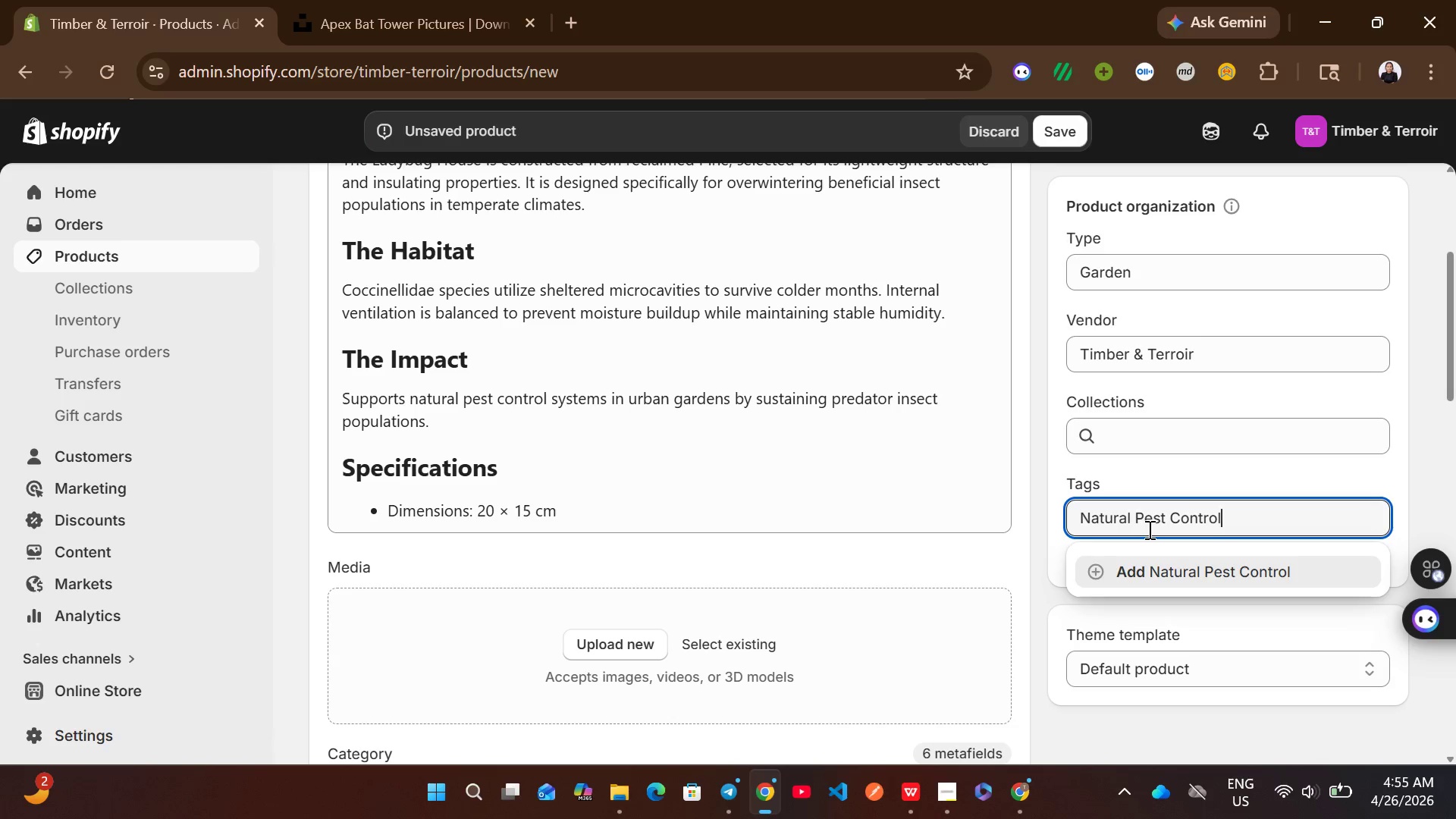 
left_click([1218, 584])
 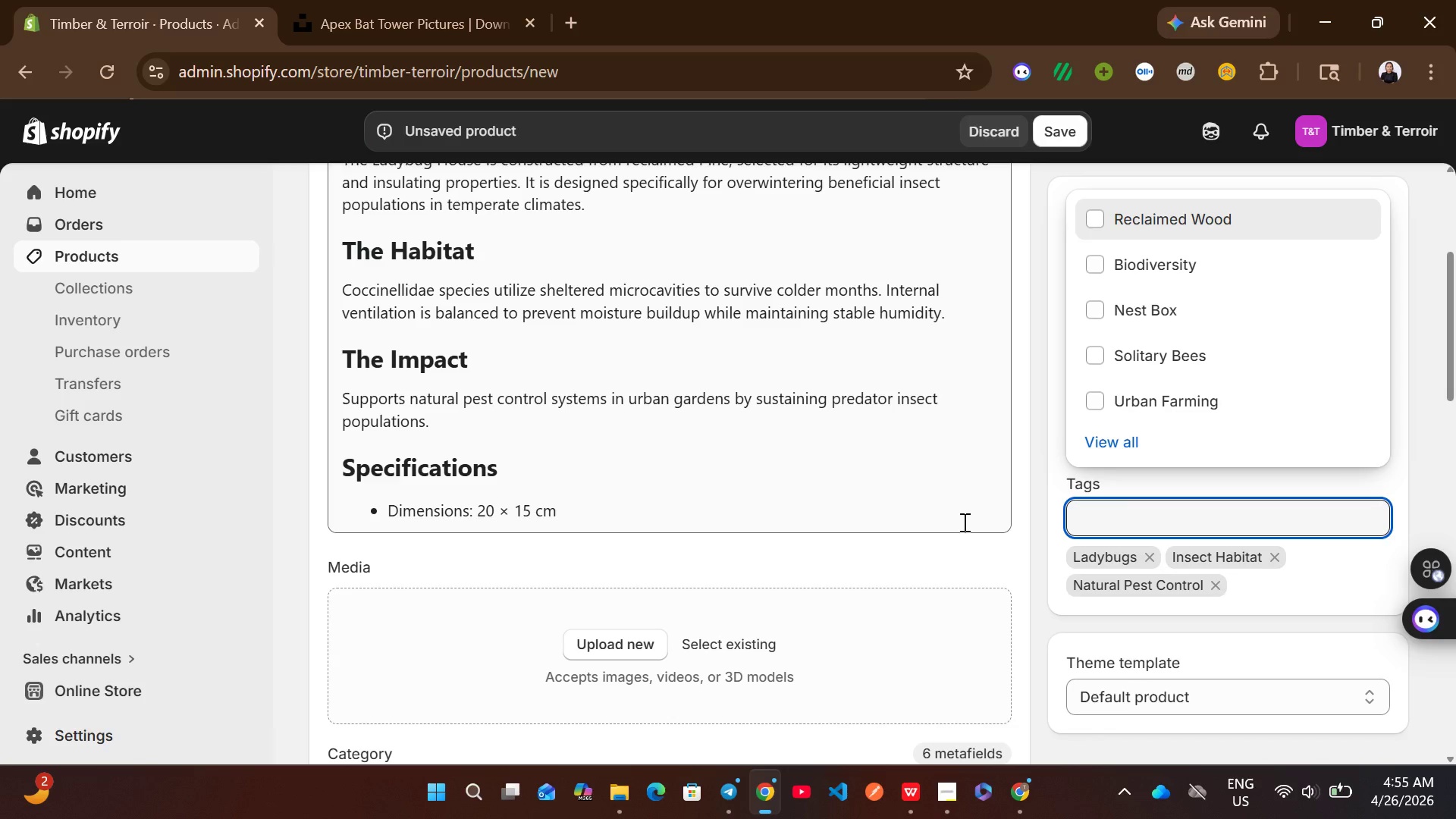 
left_click([974, 570])
 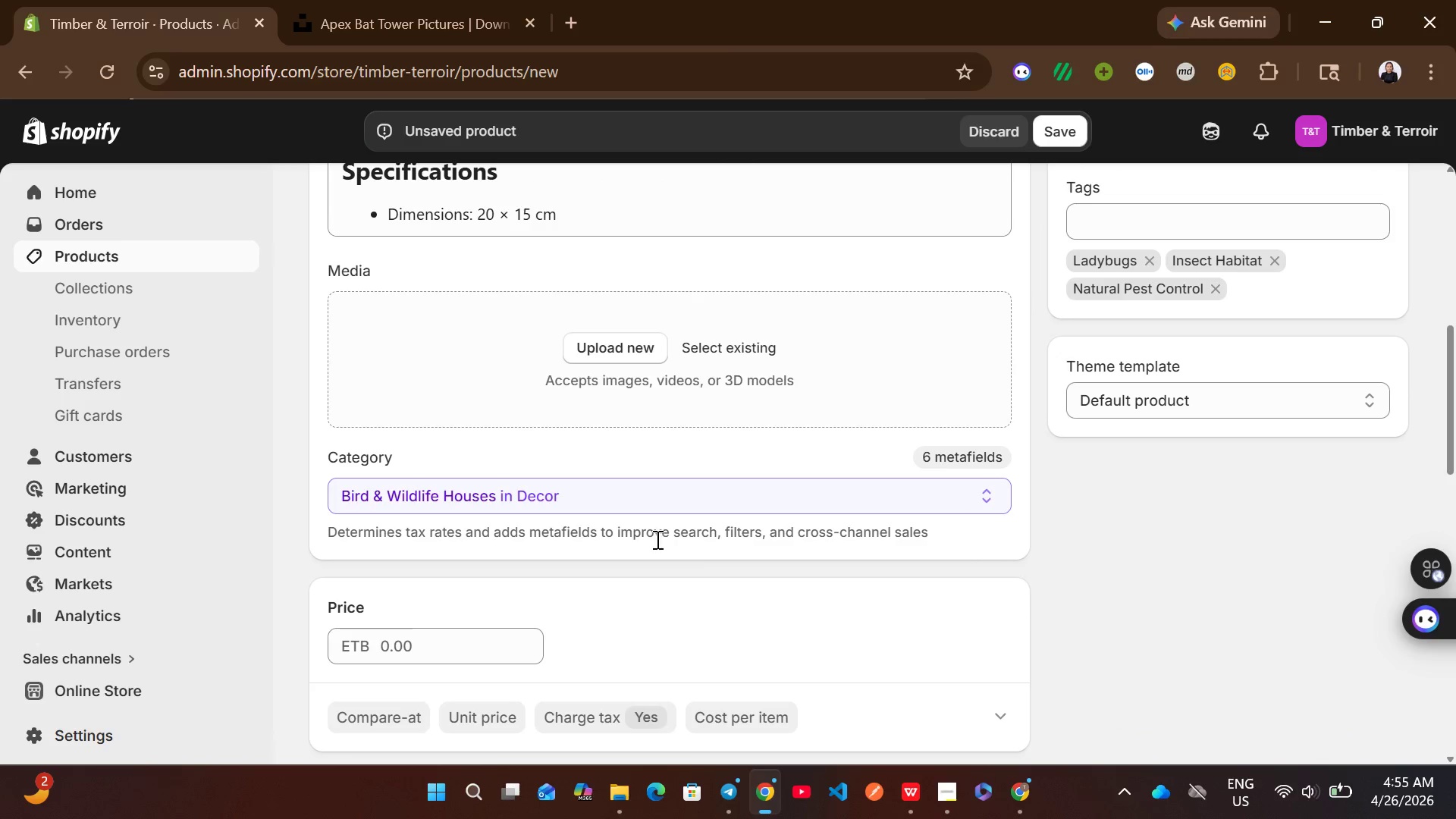 
left_click([522, 511])
 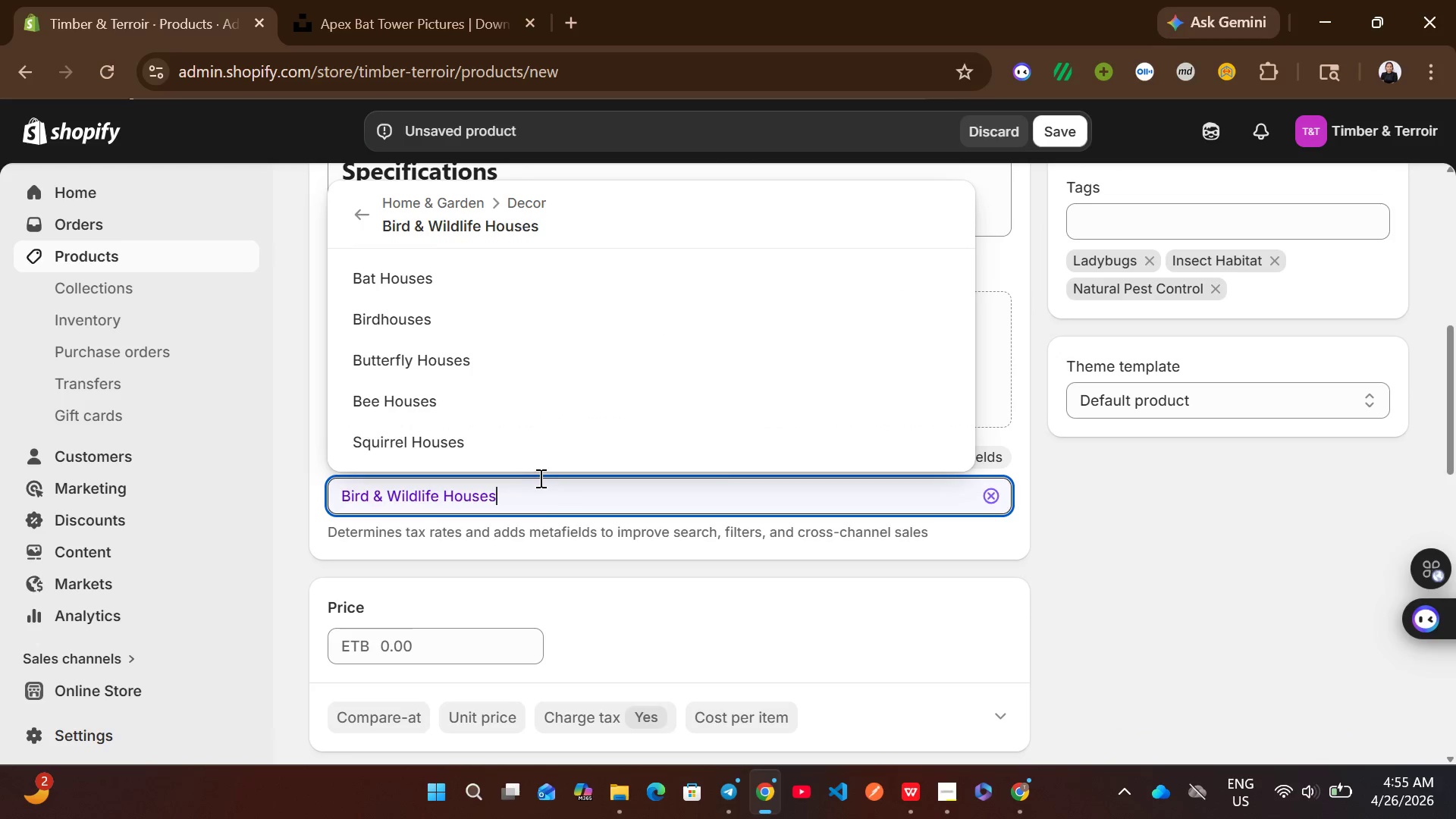 
left_click([548, 494])
 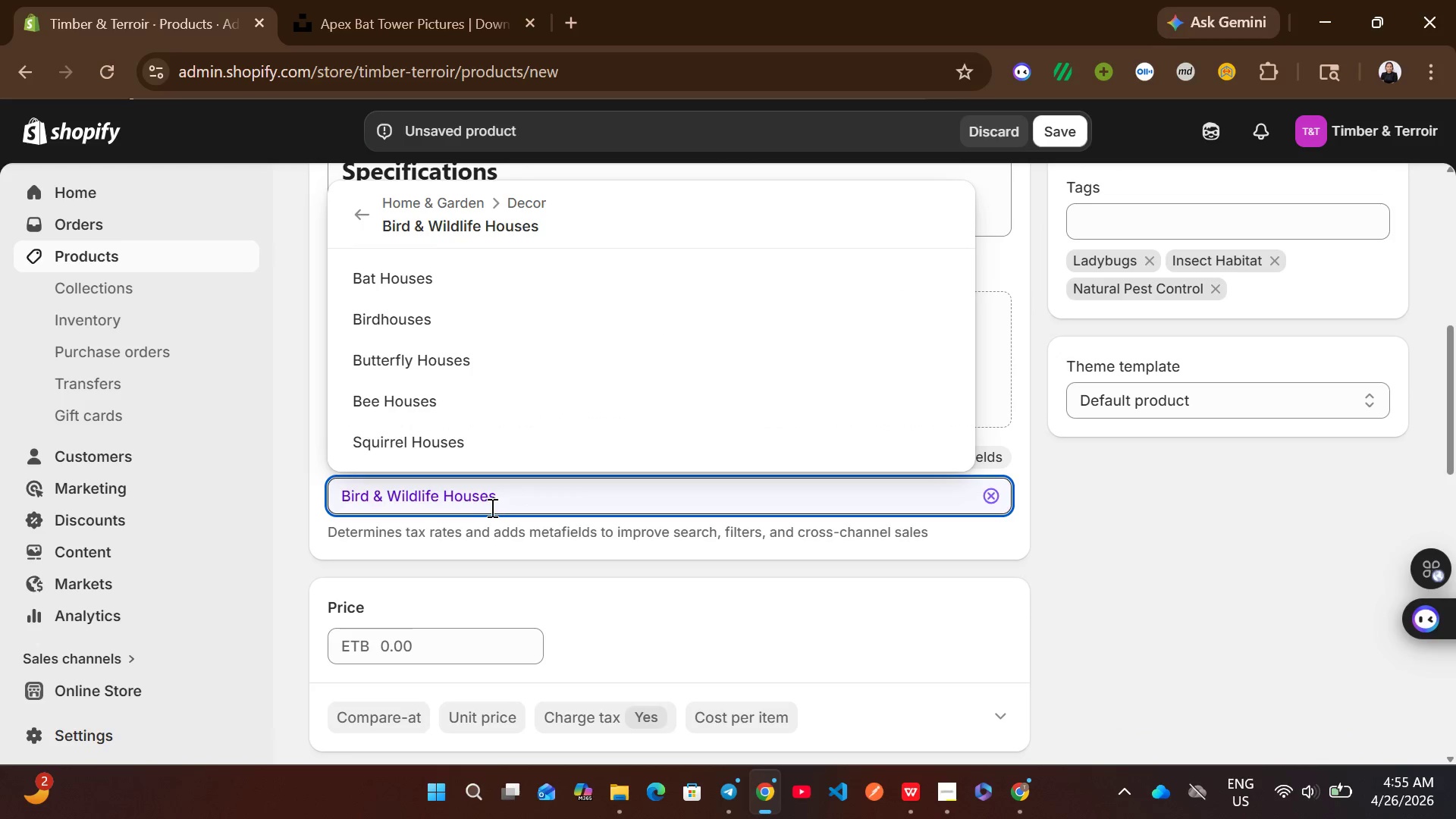 
left_click([469, 502])
 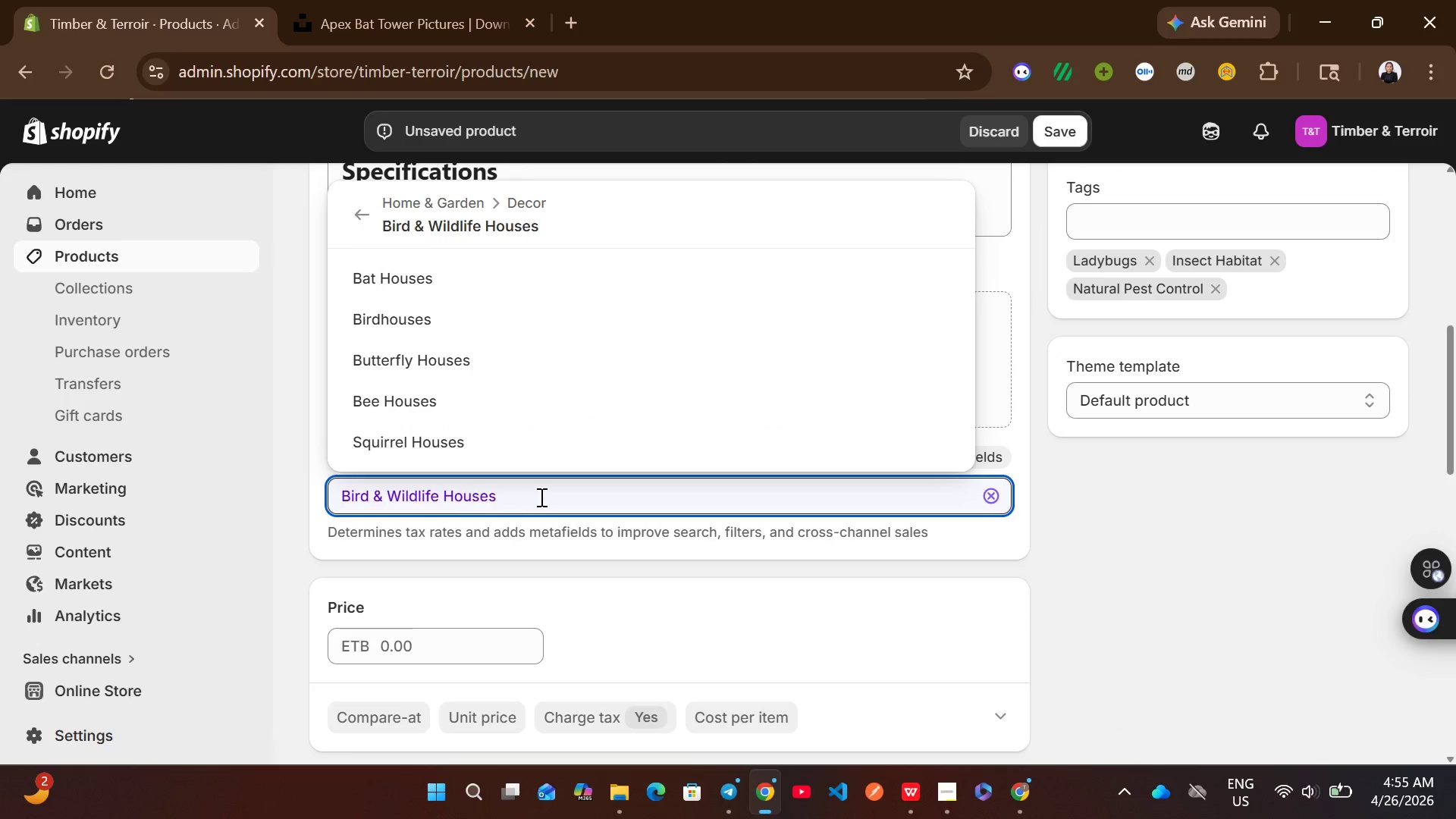 
left_click([540, 497])
 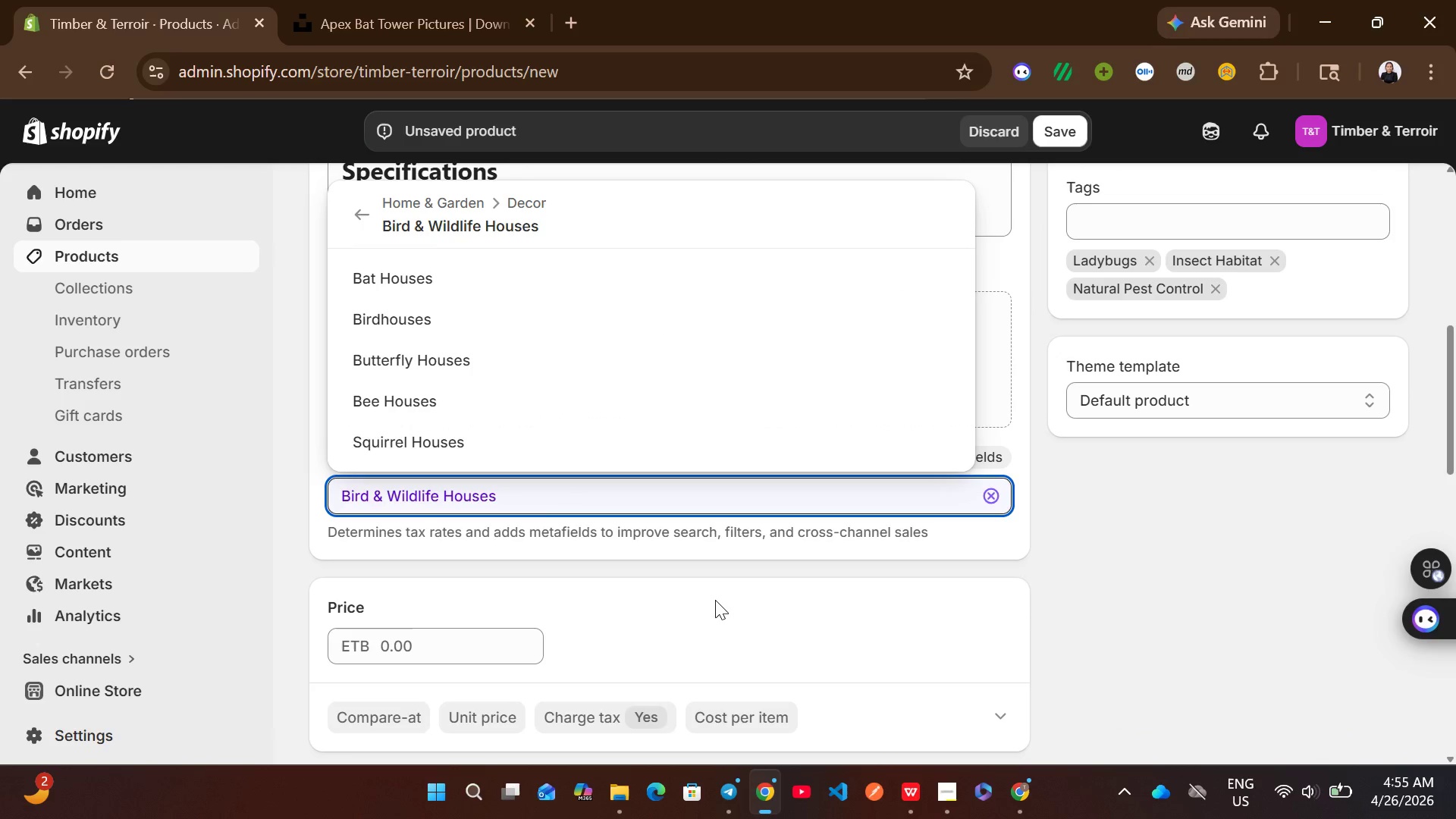 
left_click([715, 600])
 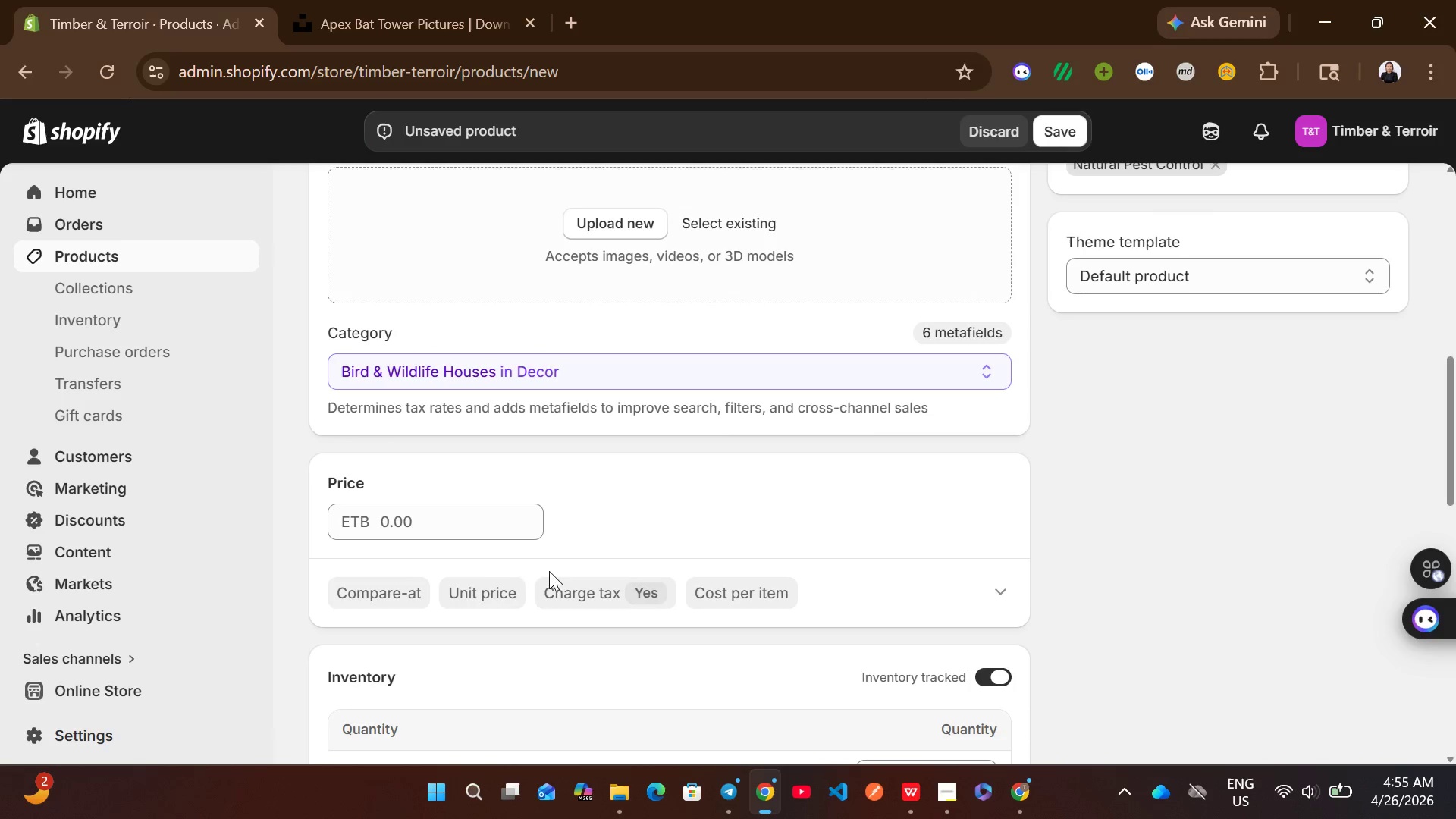 
left_click([408, 501])
 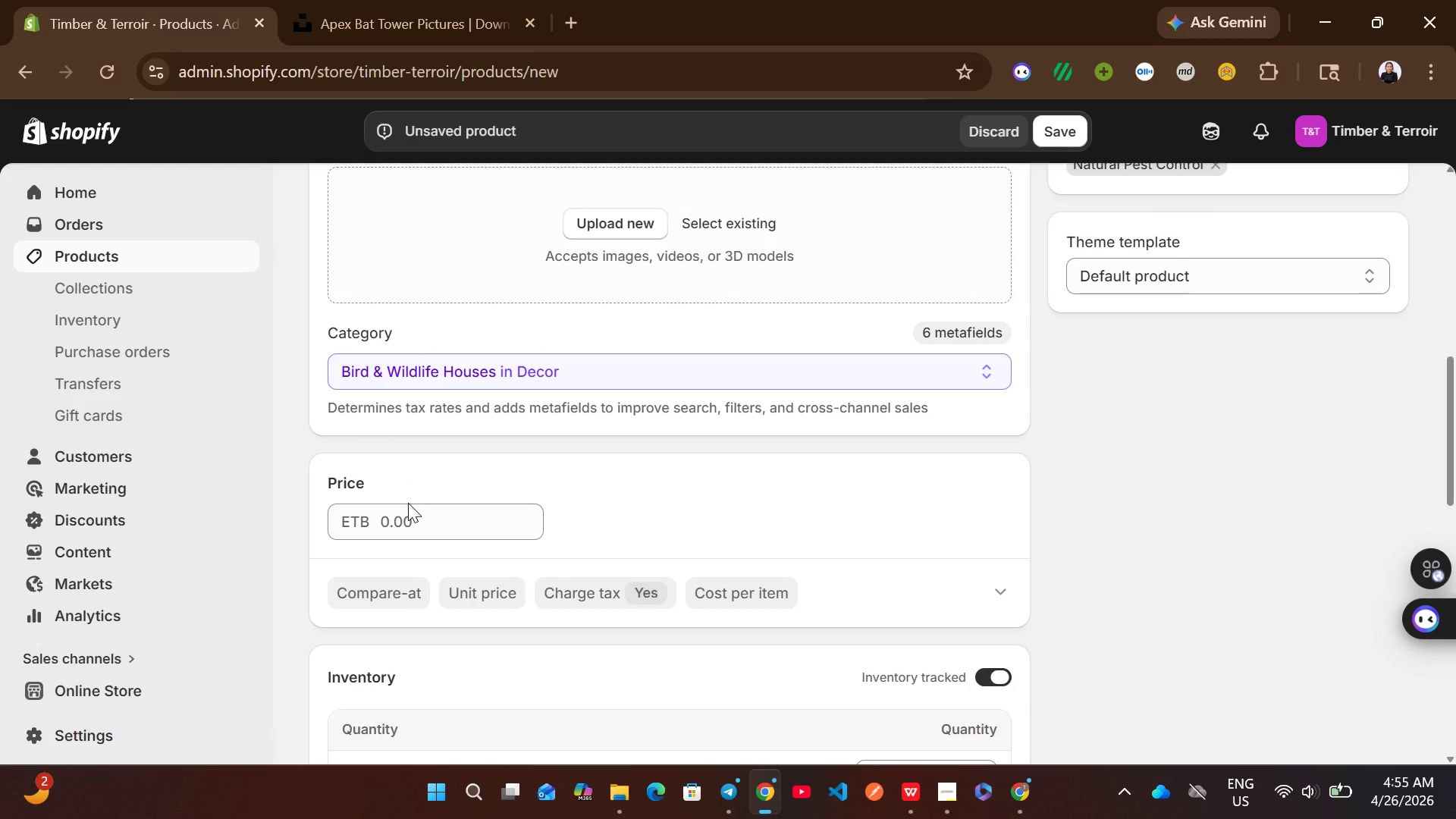 
left_click([406, 507])
 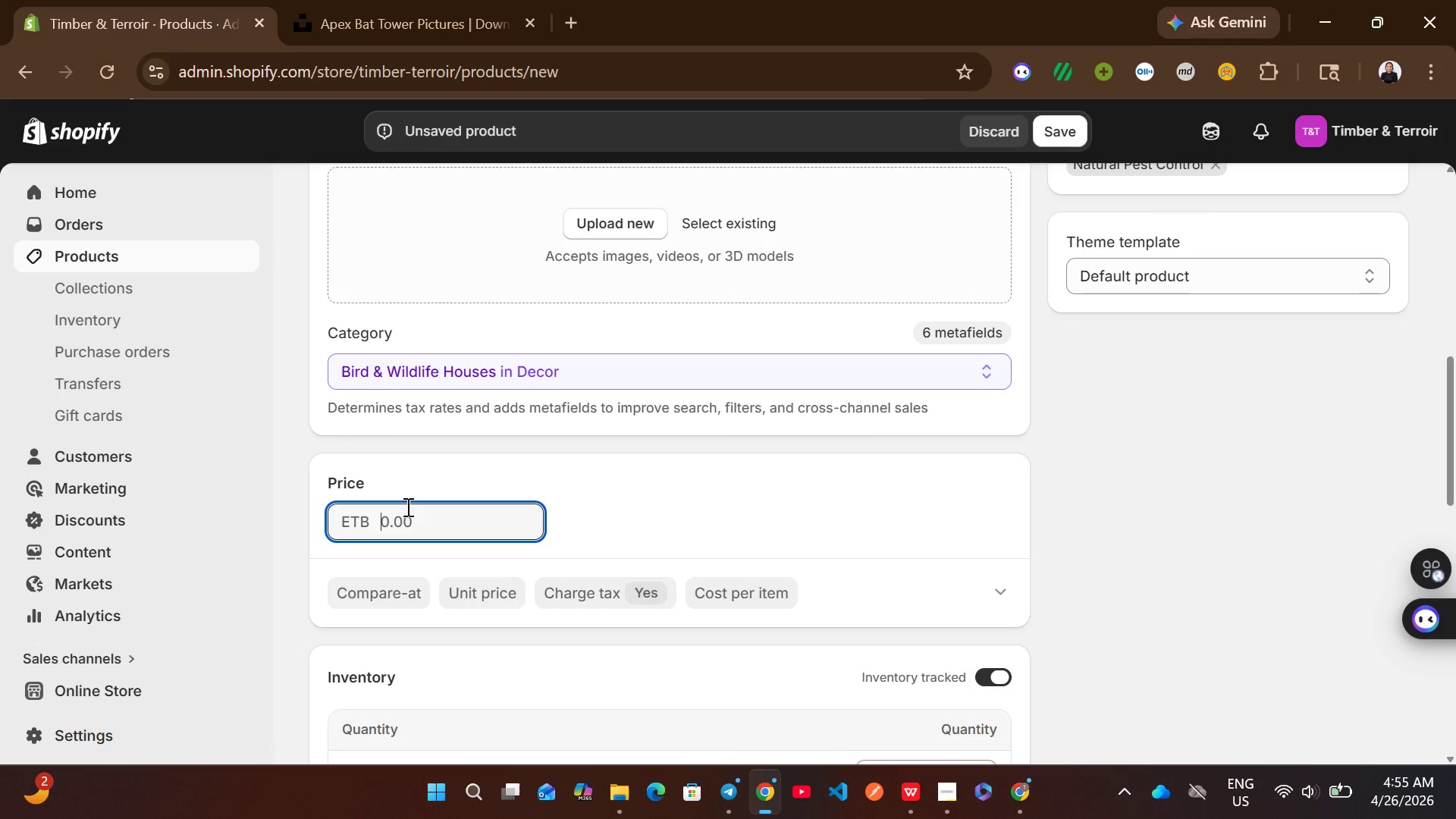 
type(60)
 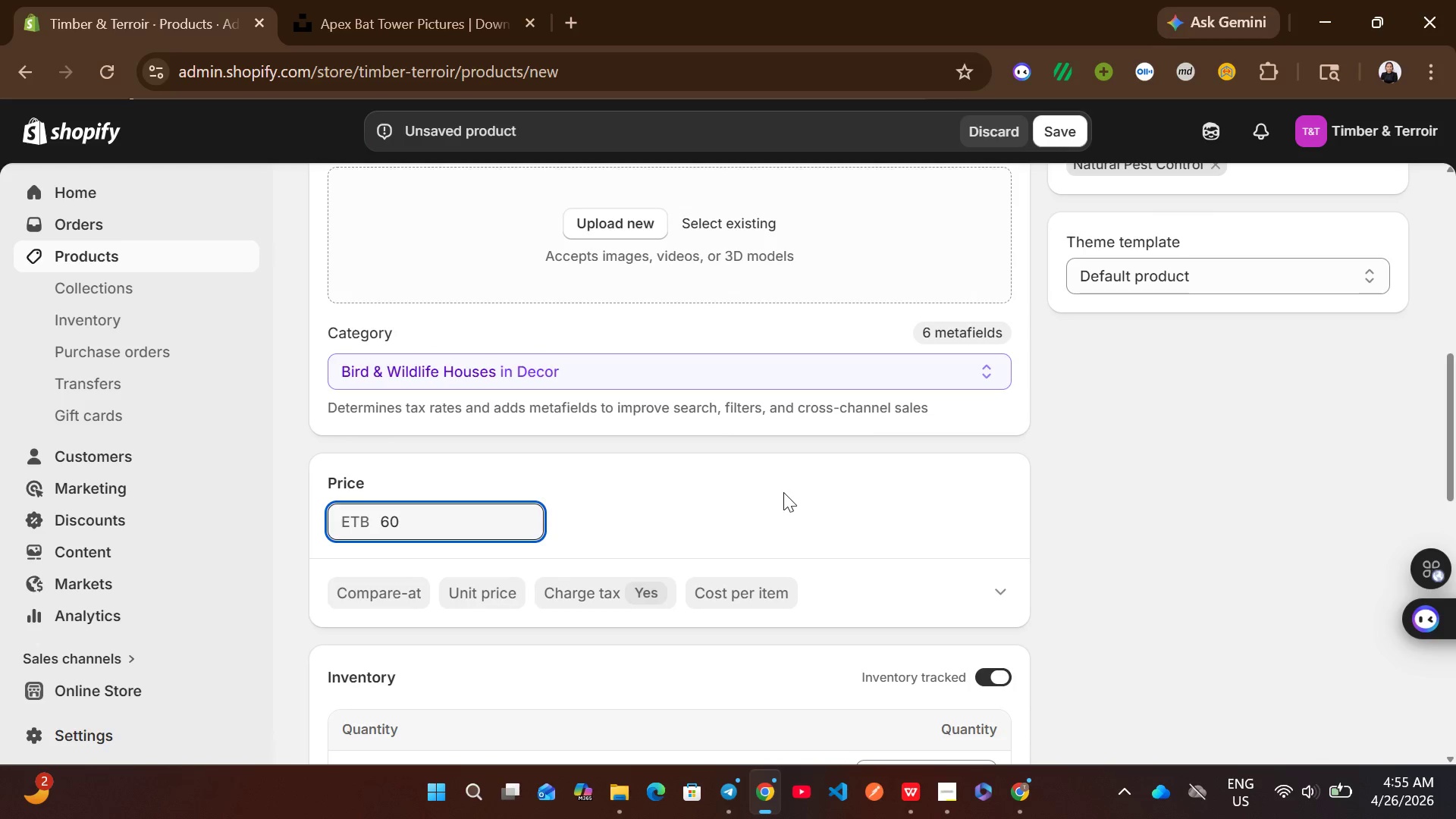 
left_click([783, 492])
 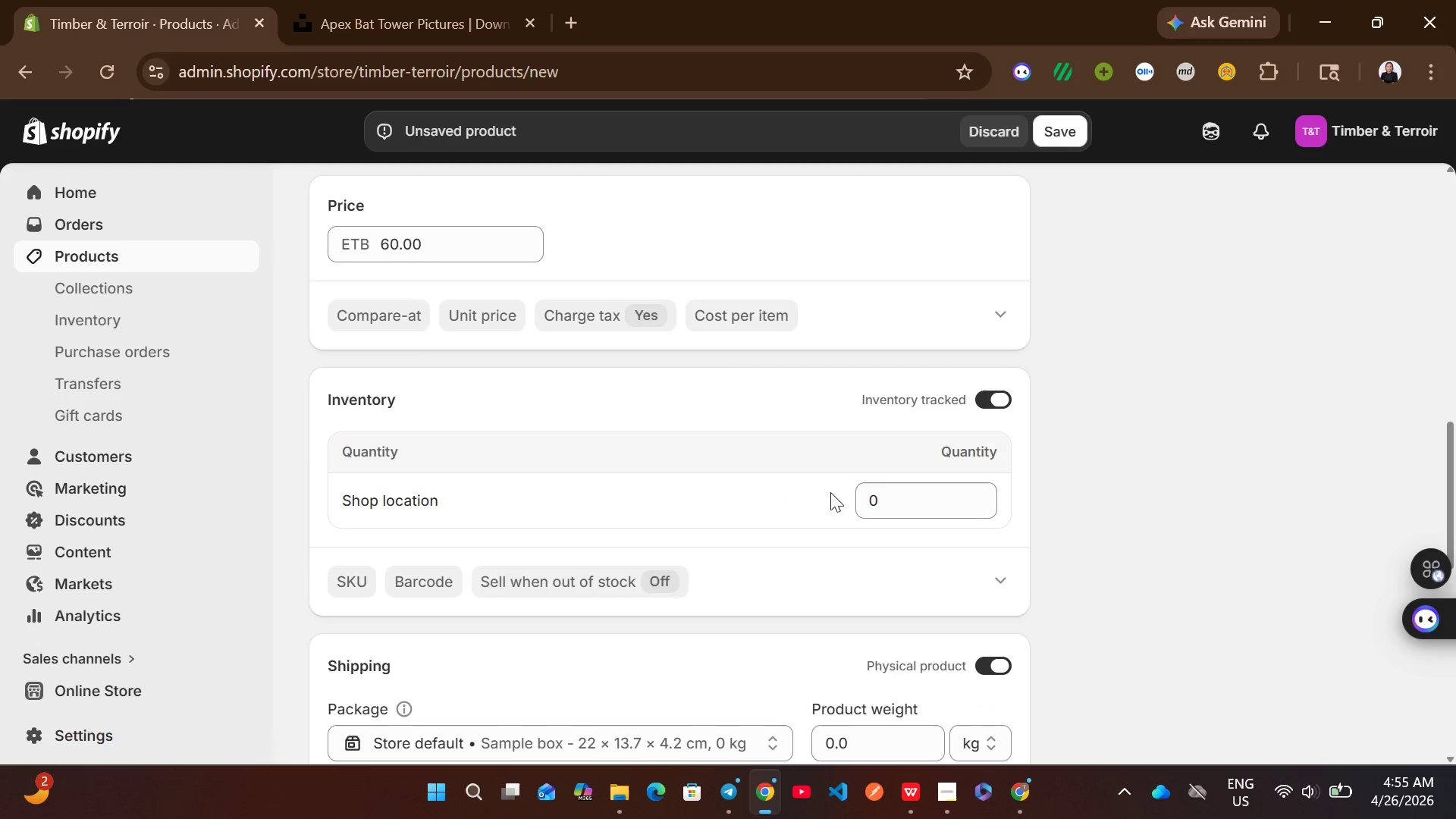 
left_click([882, 488])
 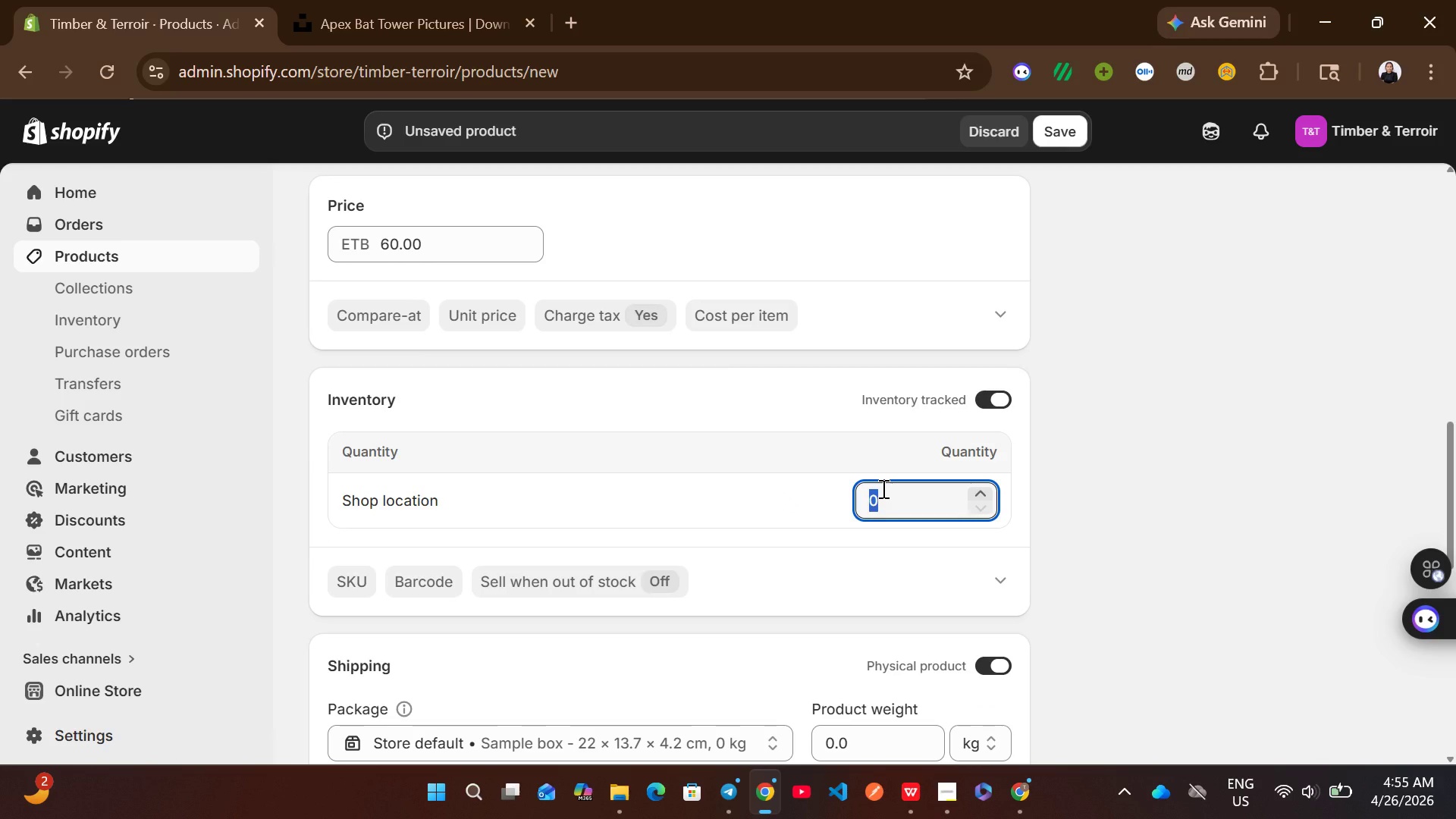 
type(45)
 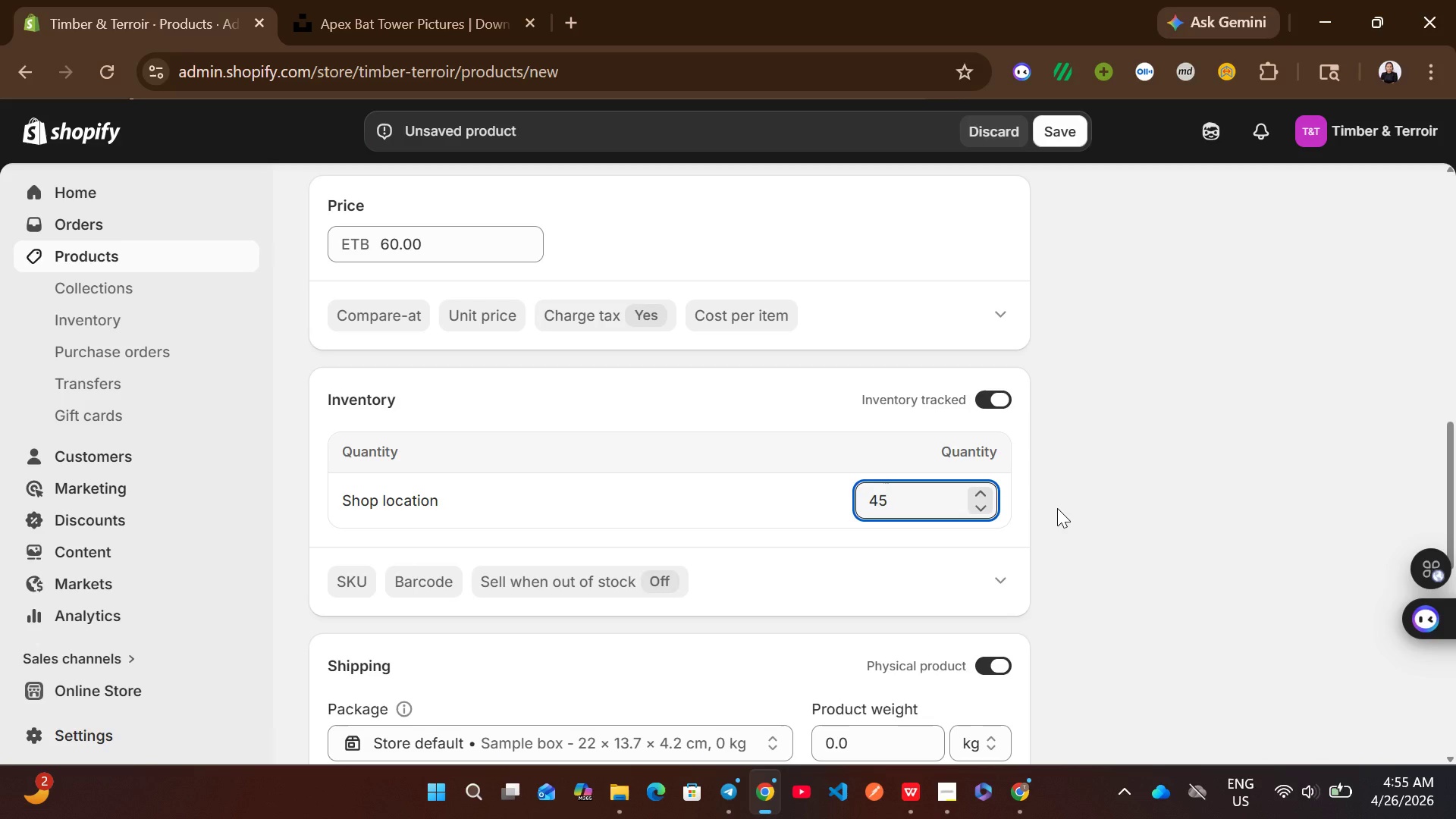 
left_click([1057, 508])
 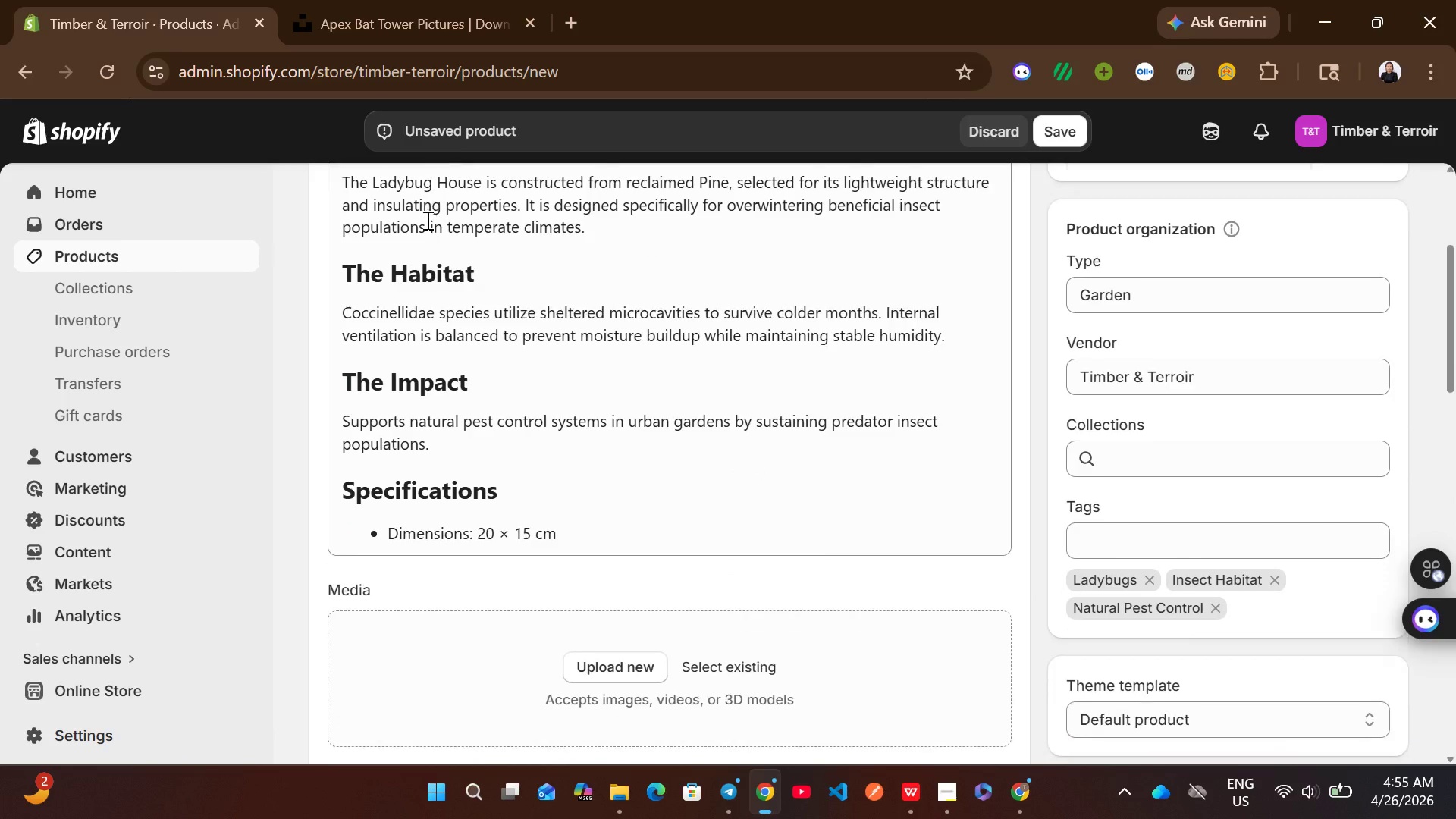 
wait(7.59)
 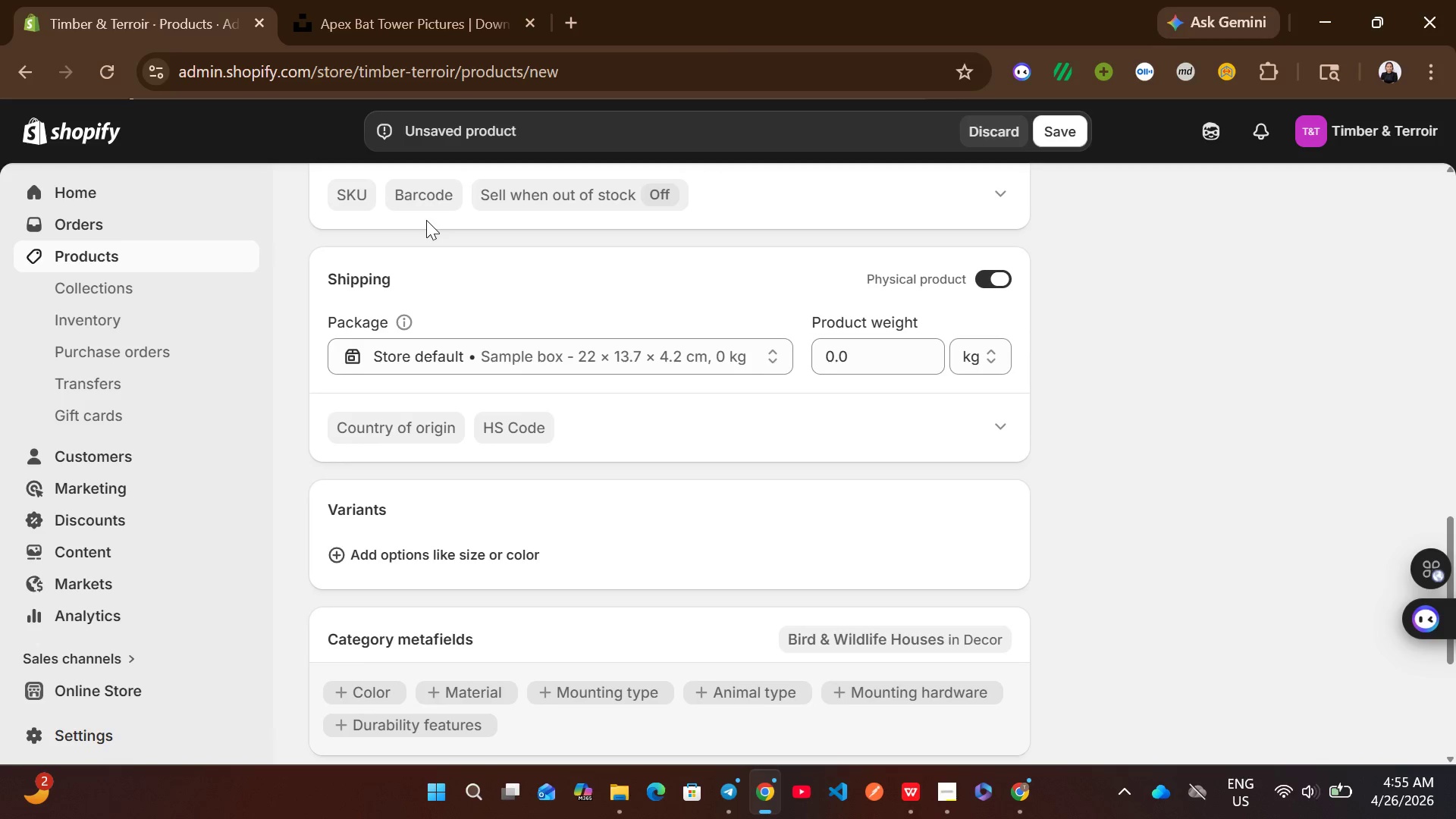 
left_click([359, 522])
 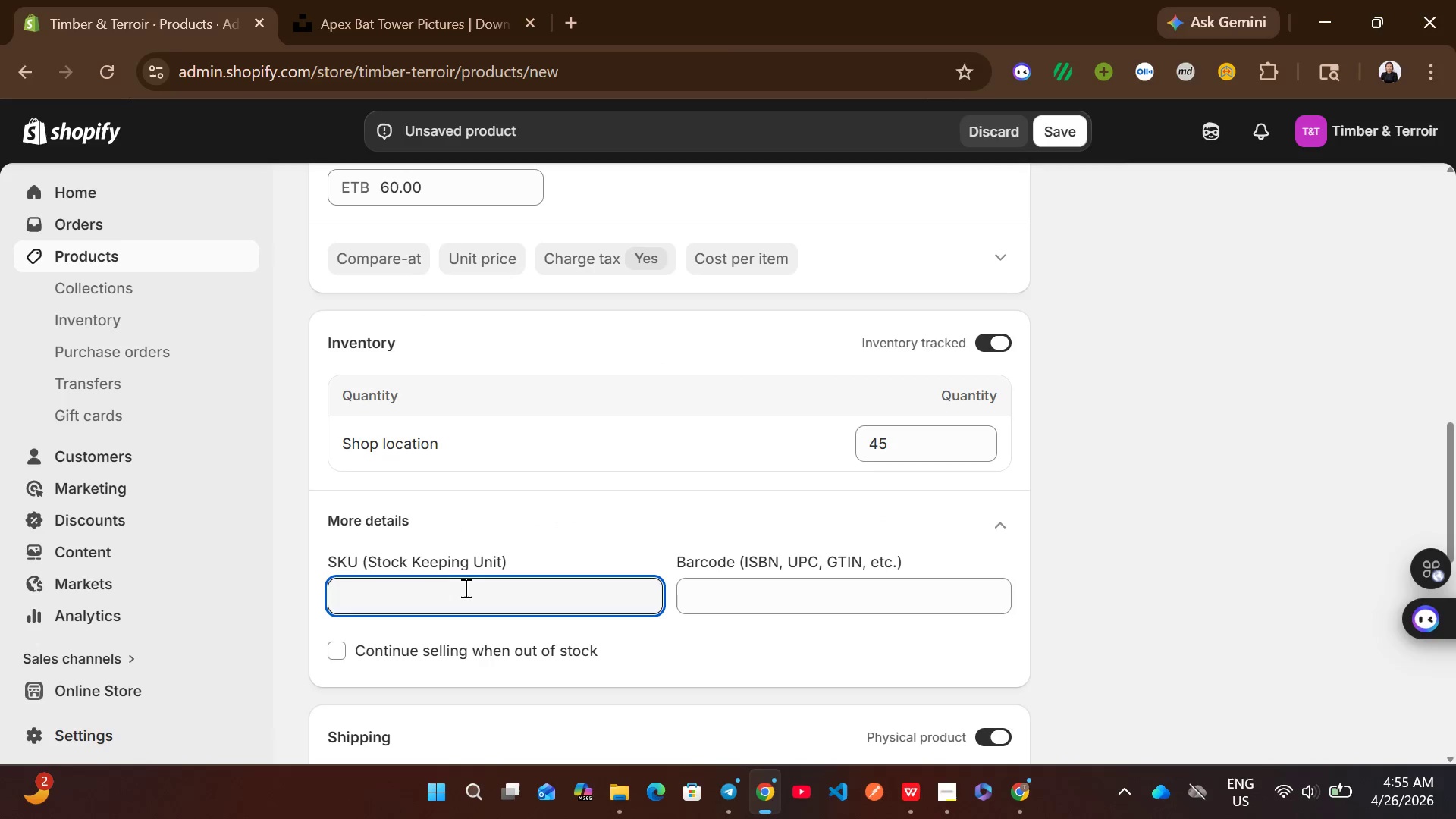 
type(LBH)
 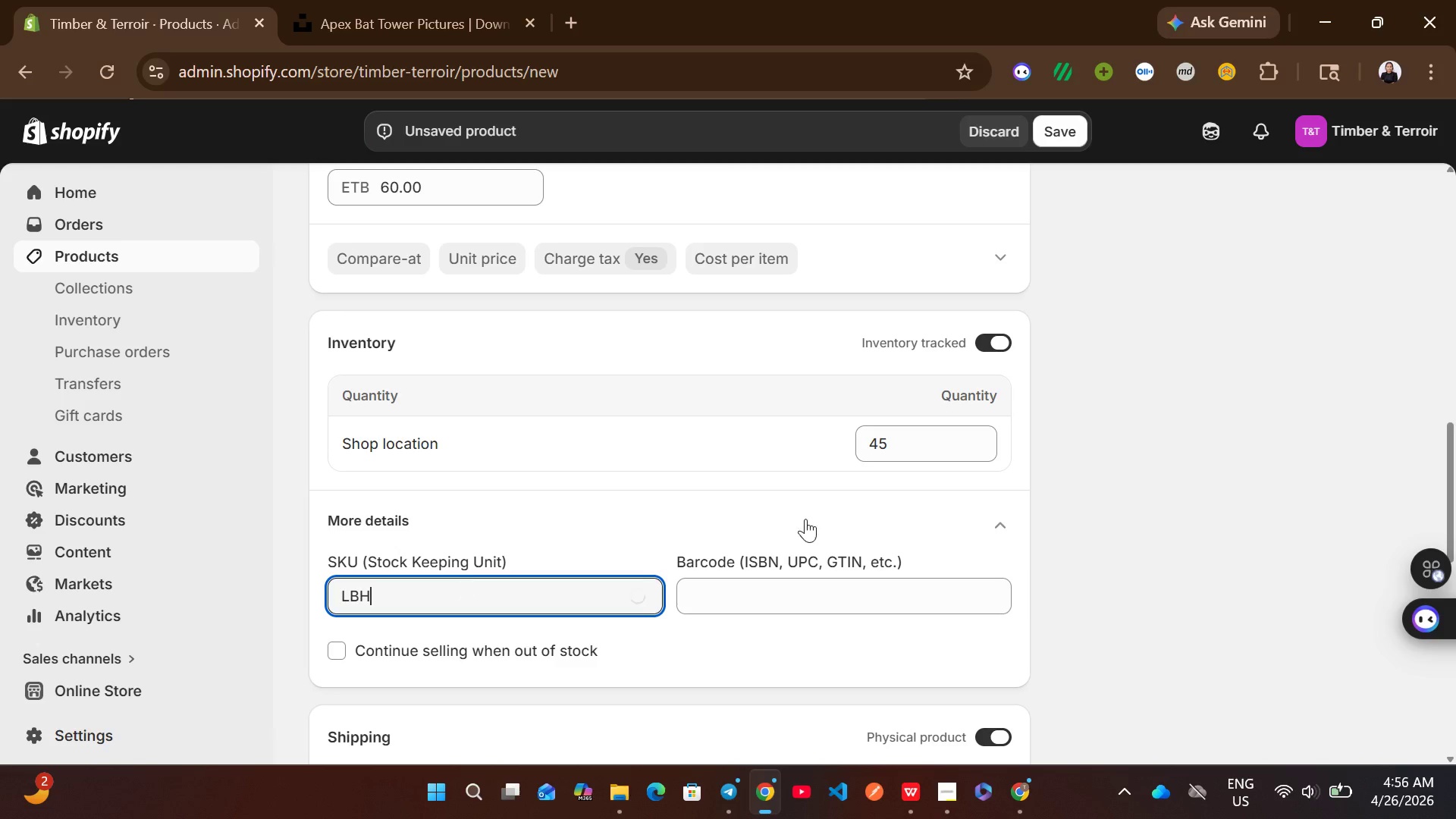 
left_click([1086, 537])
 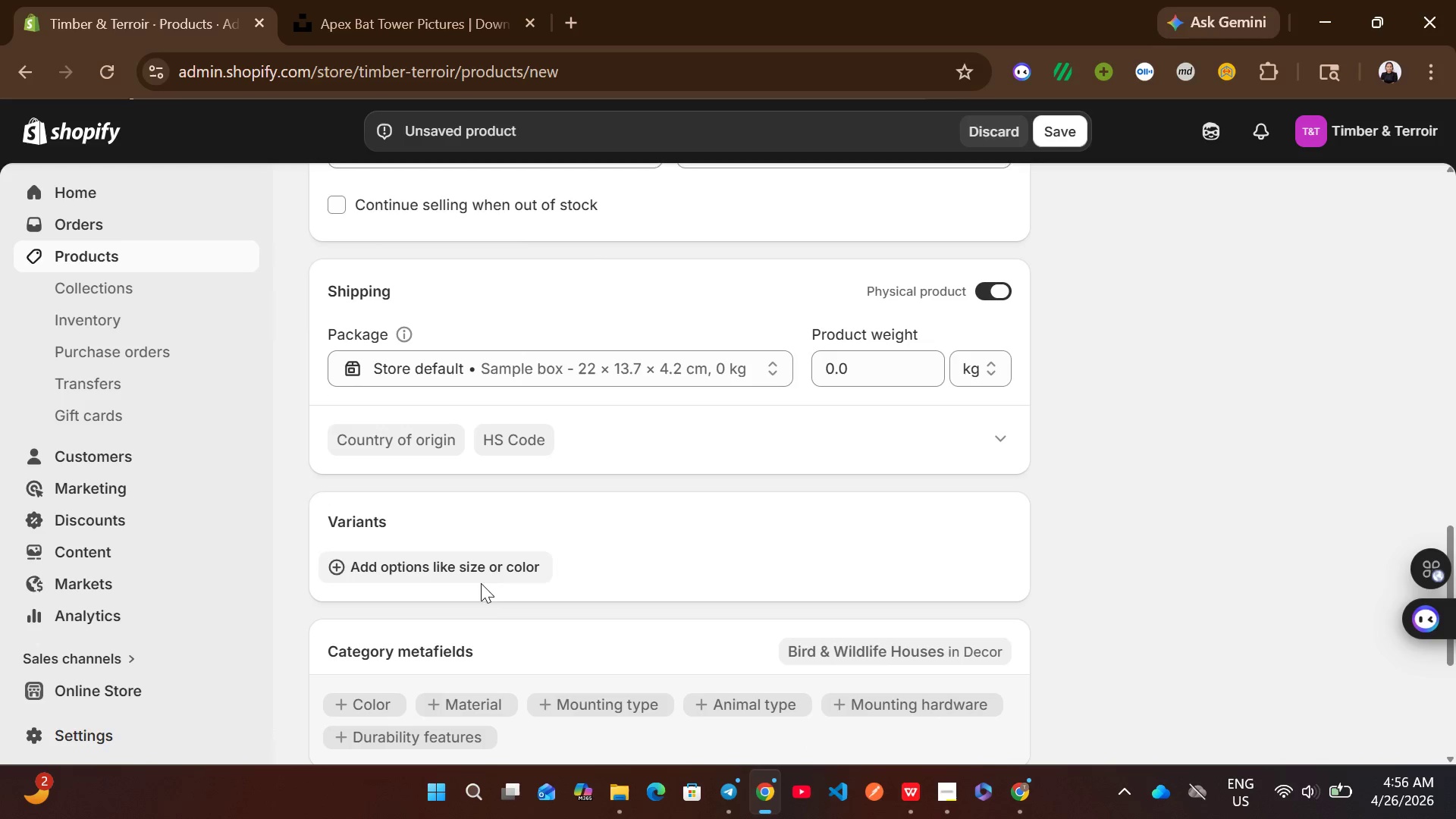 
left_click([453, 568])
 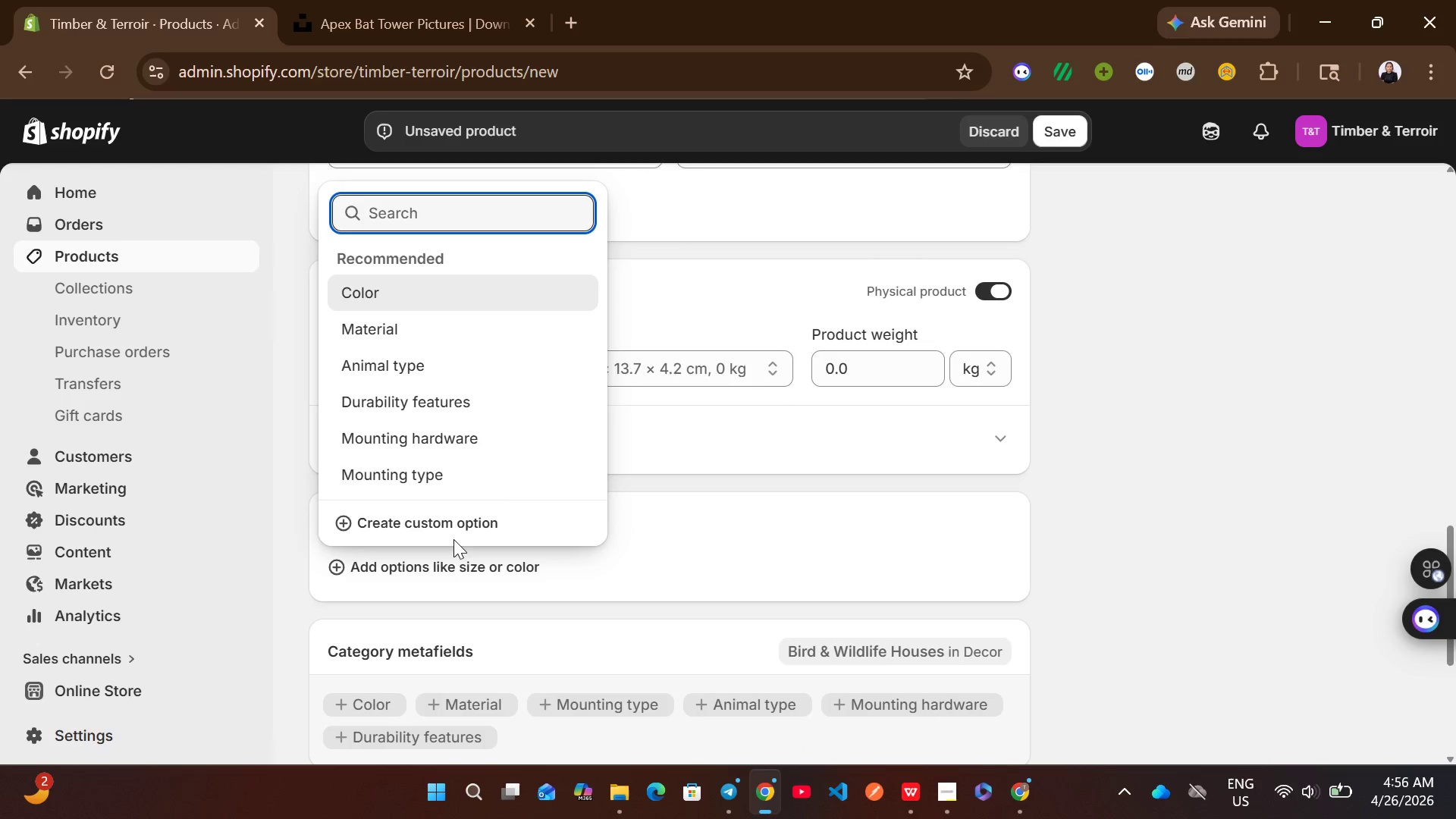 
left_click([447, 531])
 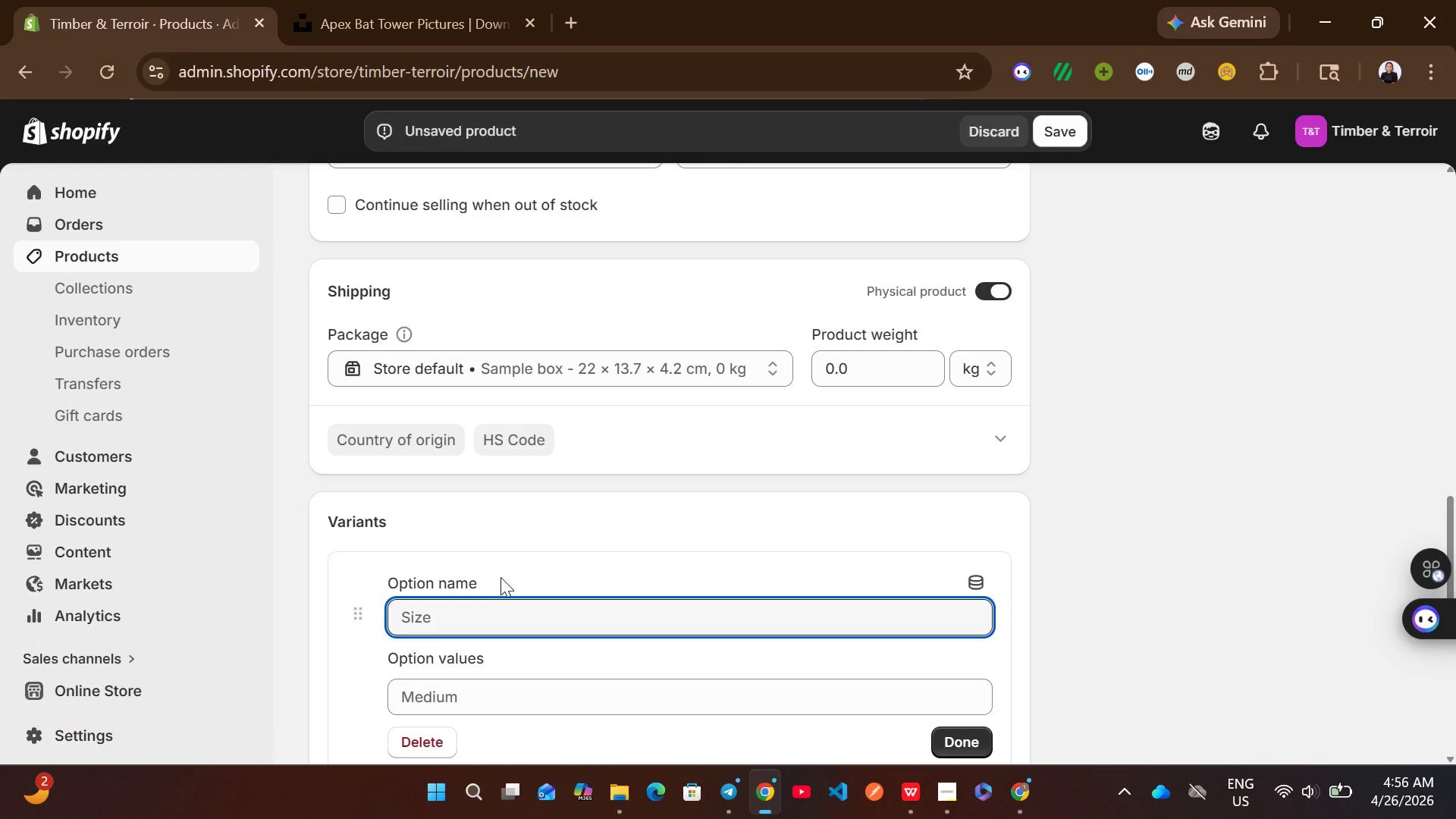 
type(Finish)
 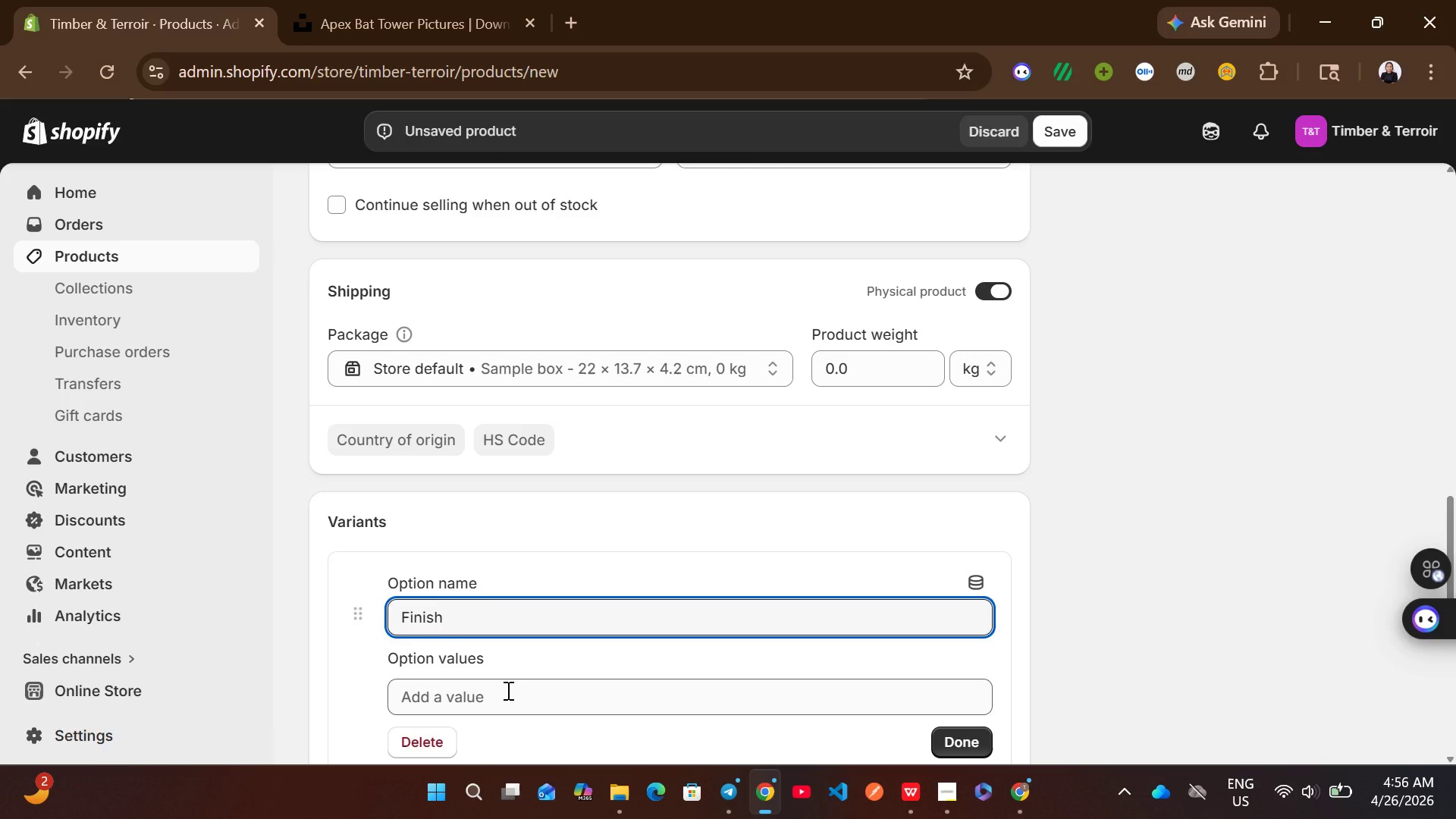 
left_click([507, 690])
 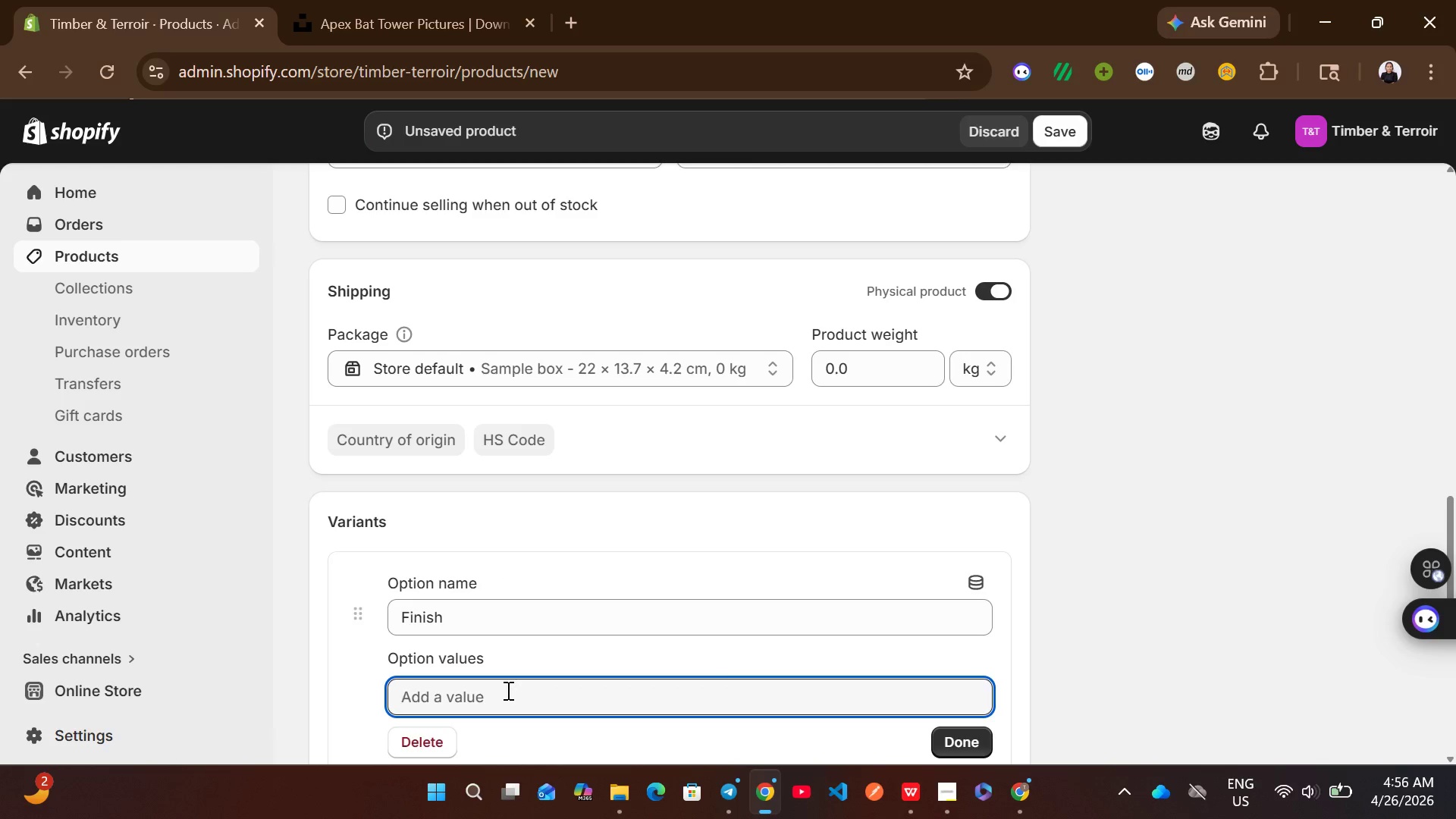 
type(Raw)
 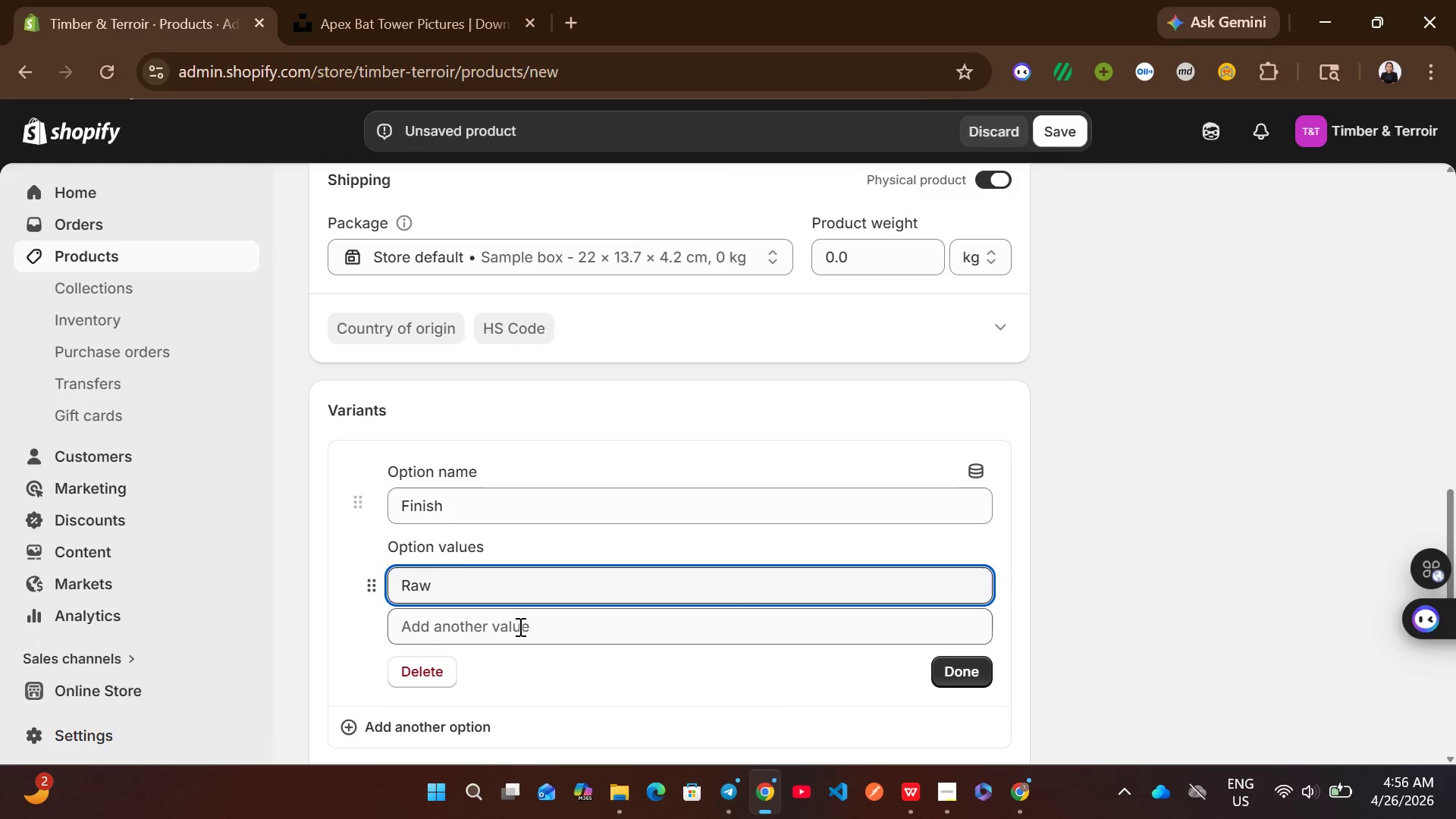 
left_click([519, 626])
 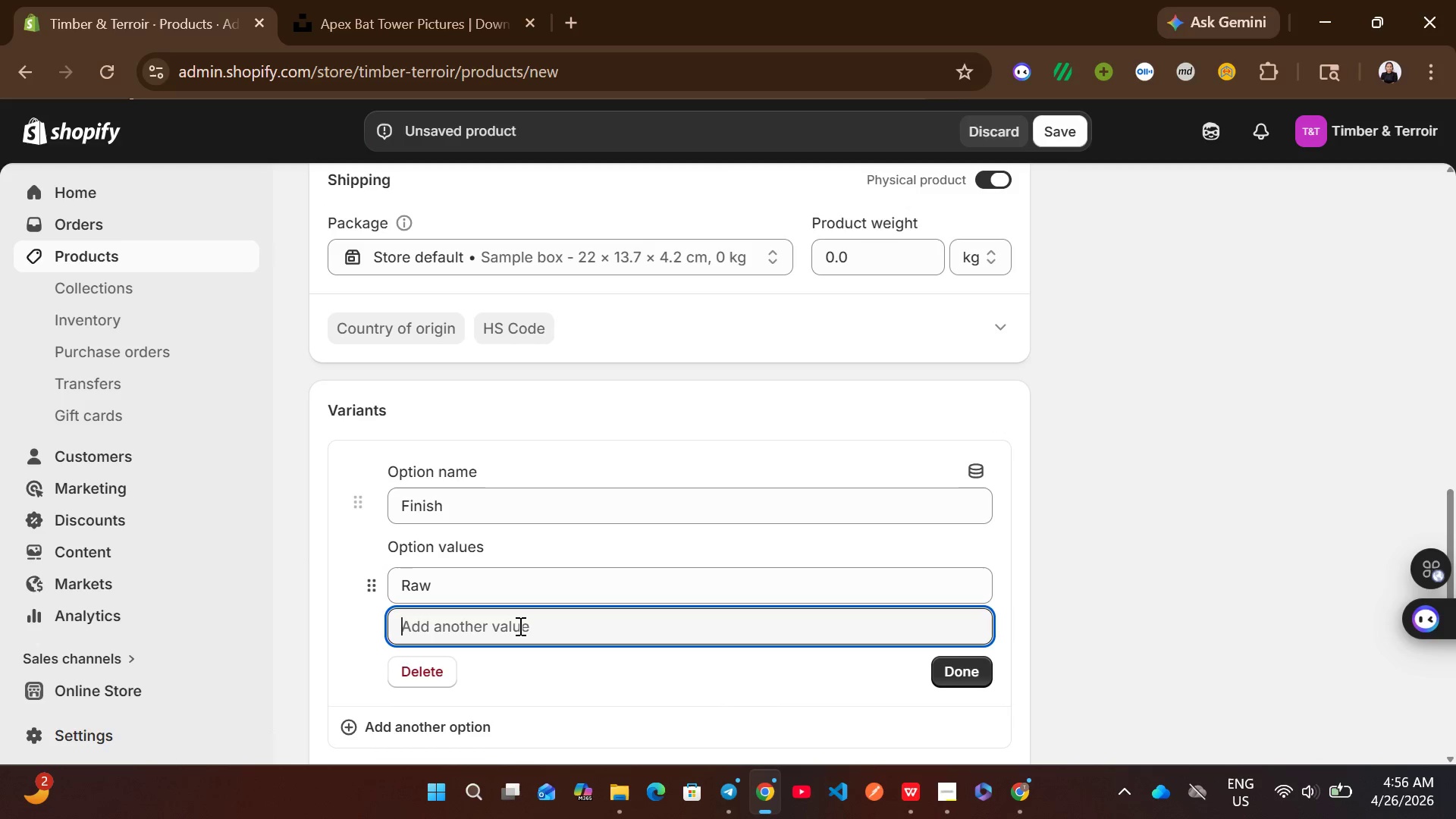 
type(Linsed)
key(Backspace)
type(ed Oil)
 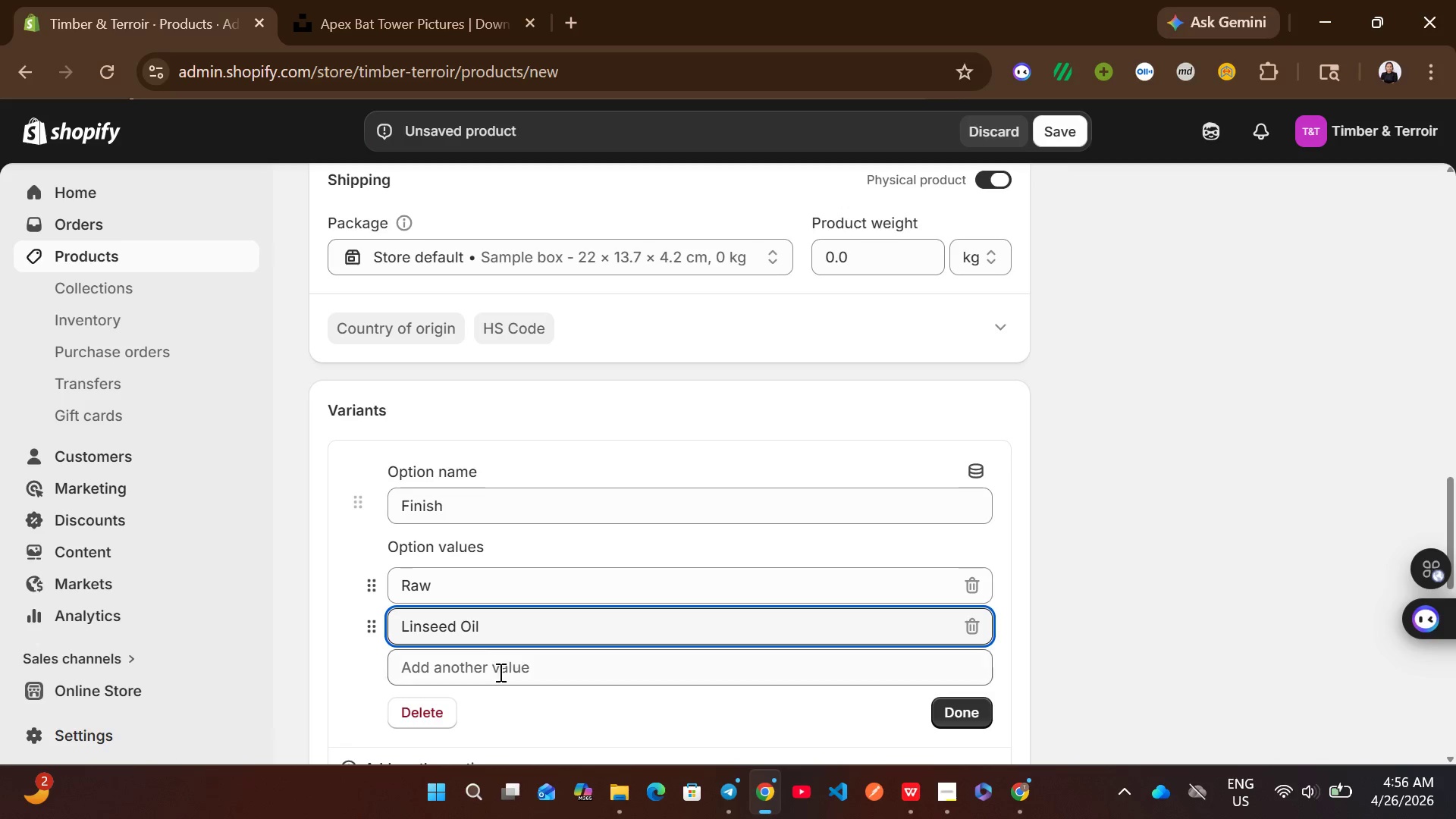 
left_click([497, 678])
 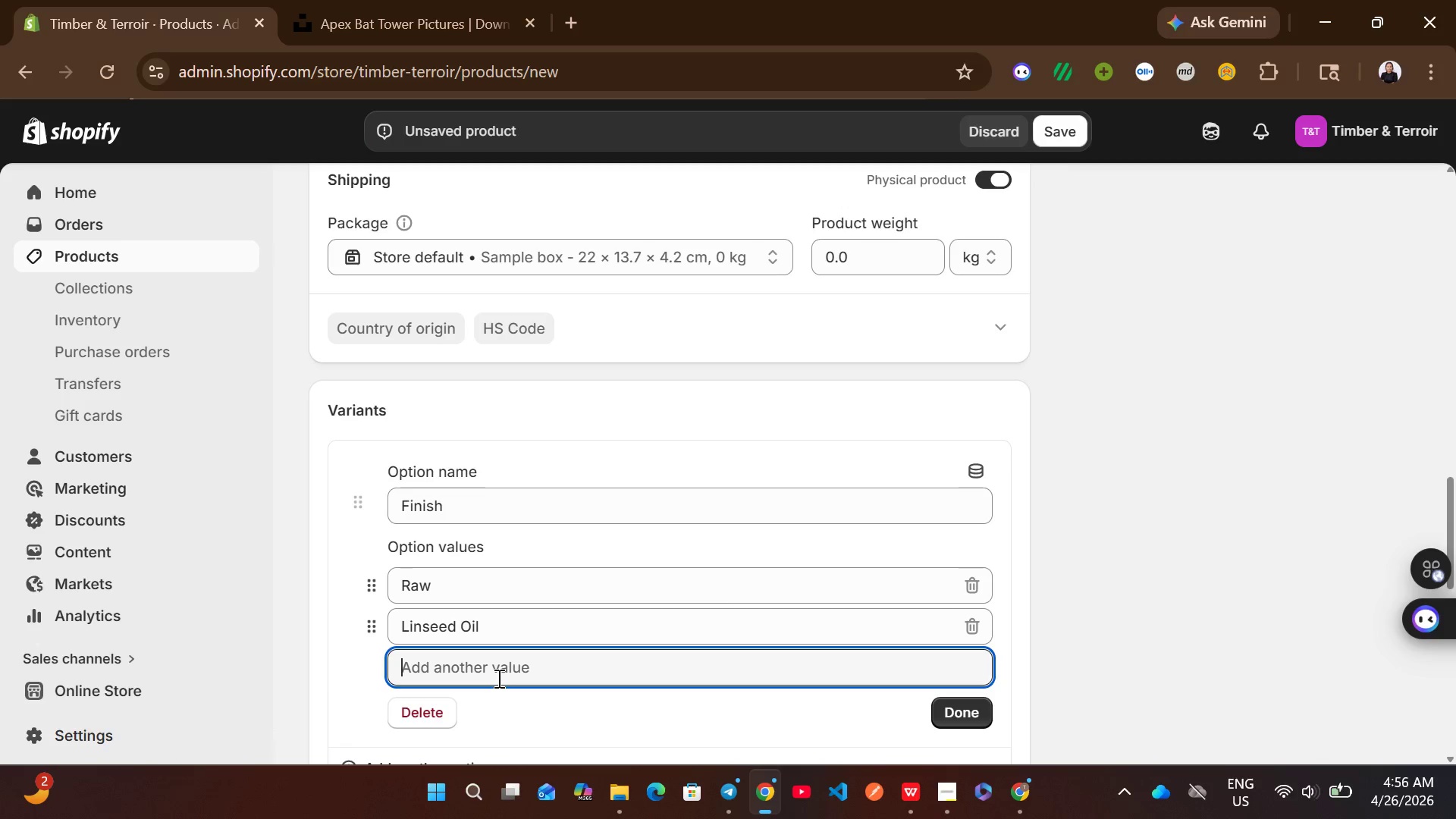 
type(Charred)
 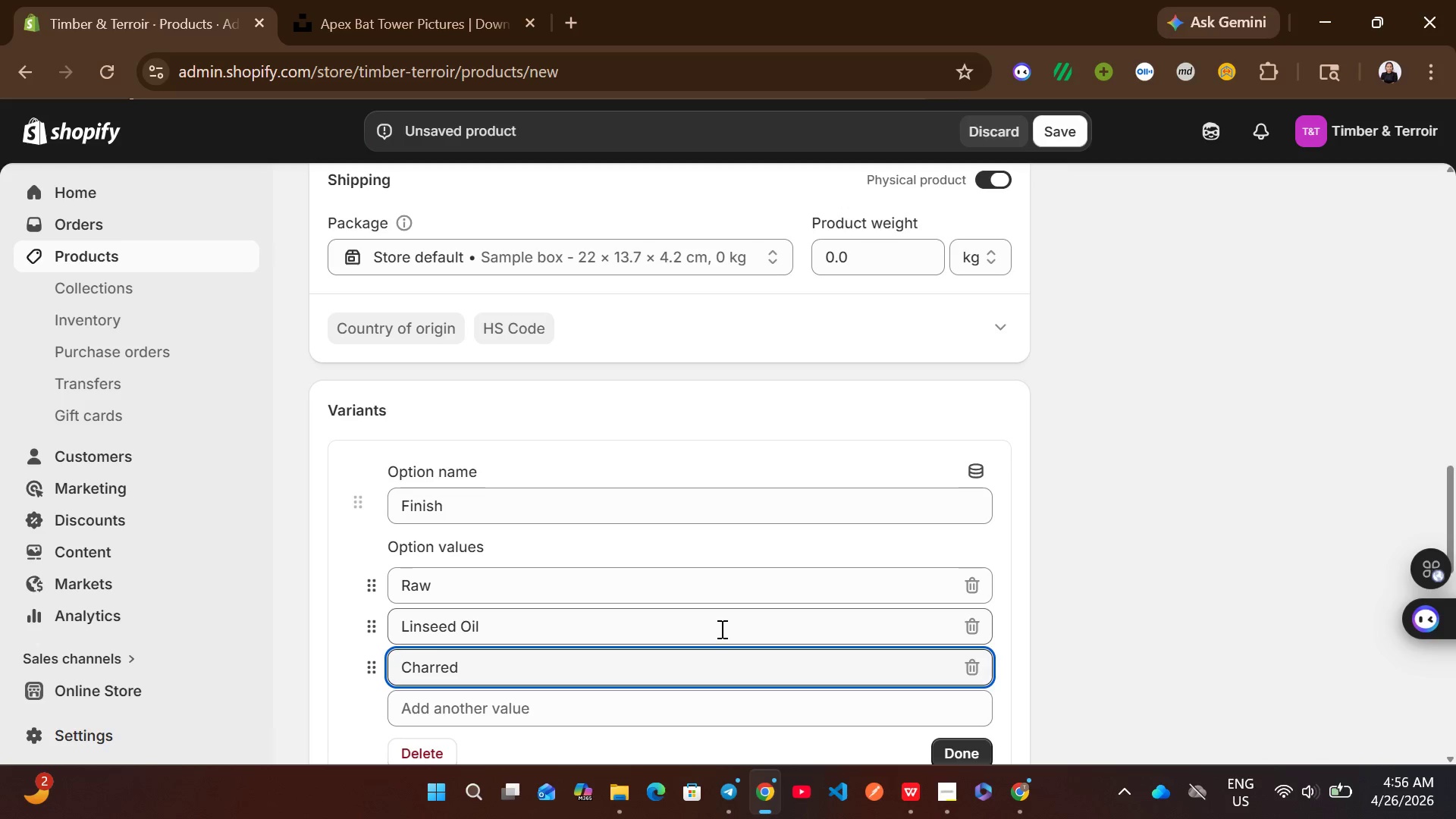 
left_click([961, 686])
 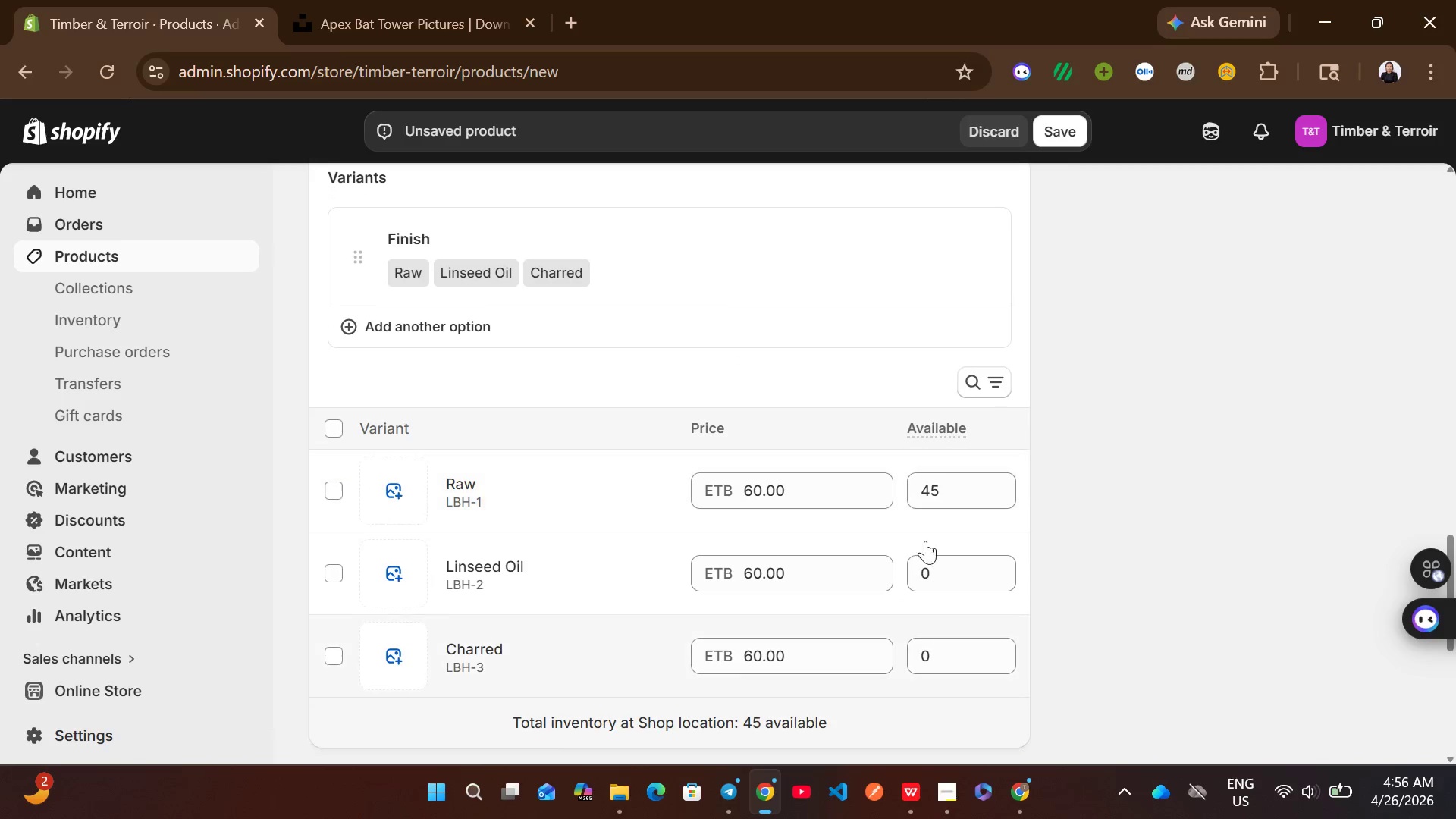 
left_click([926, 488])
 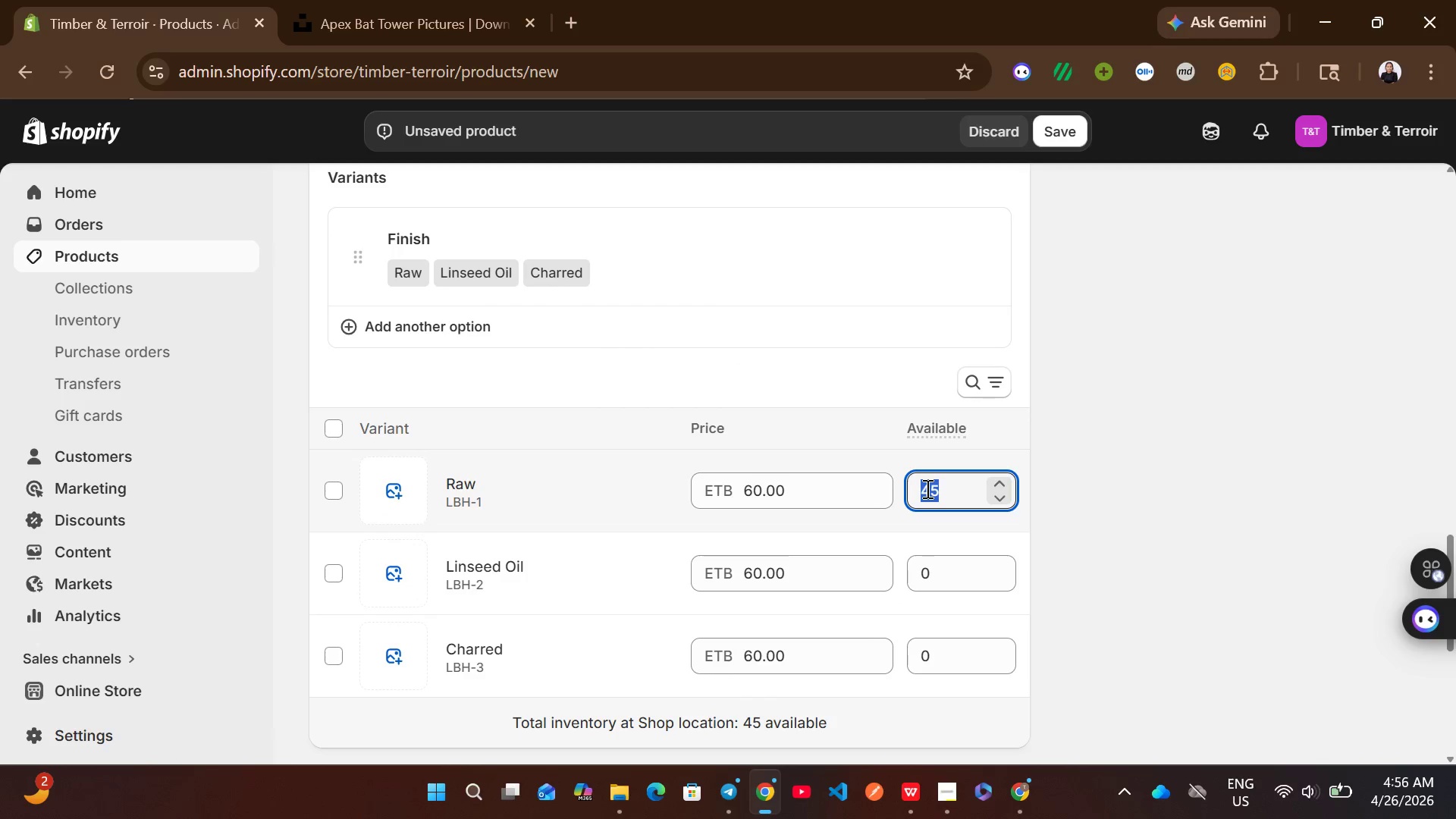 
type(25)
 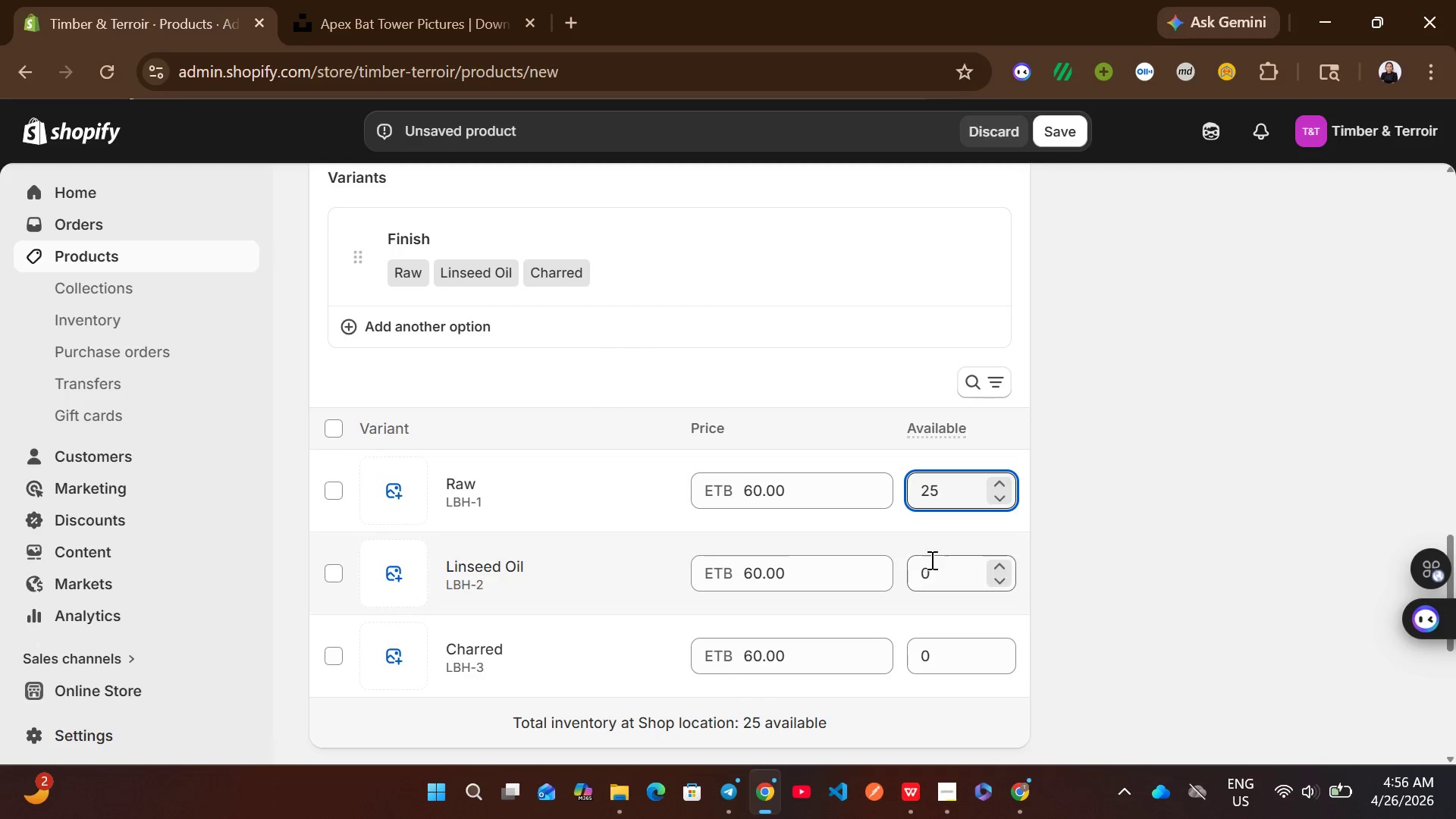 
left_click([930, 561])
 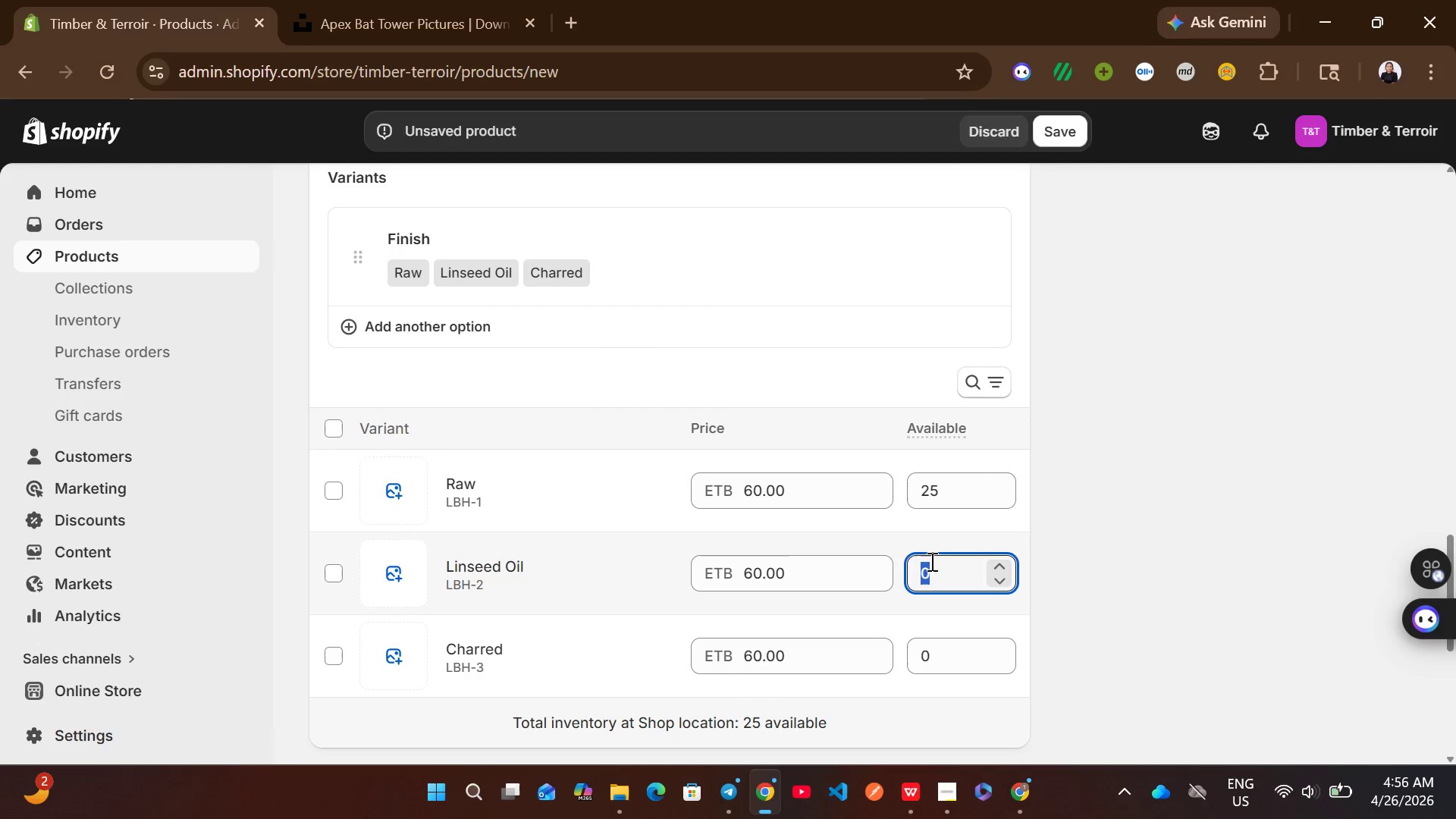 
type(10)
 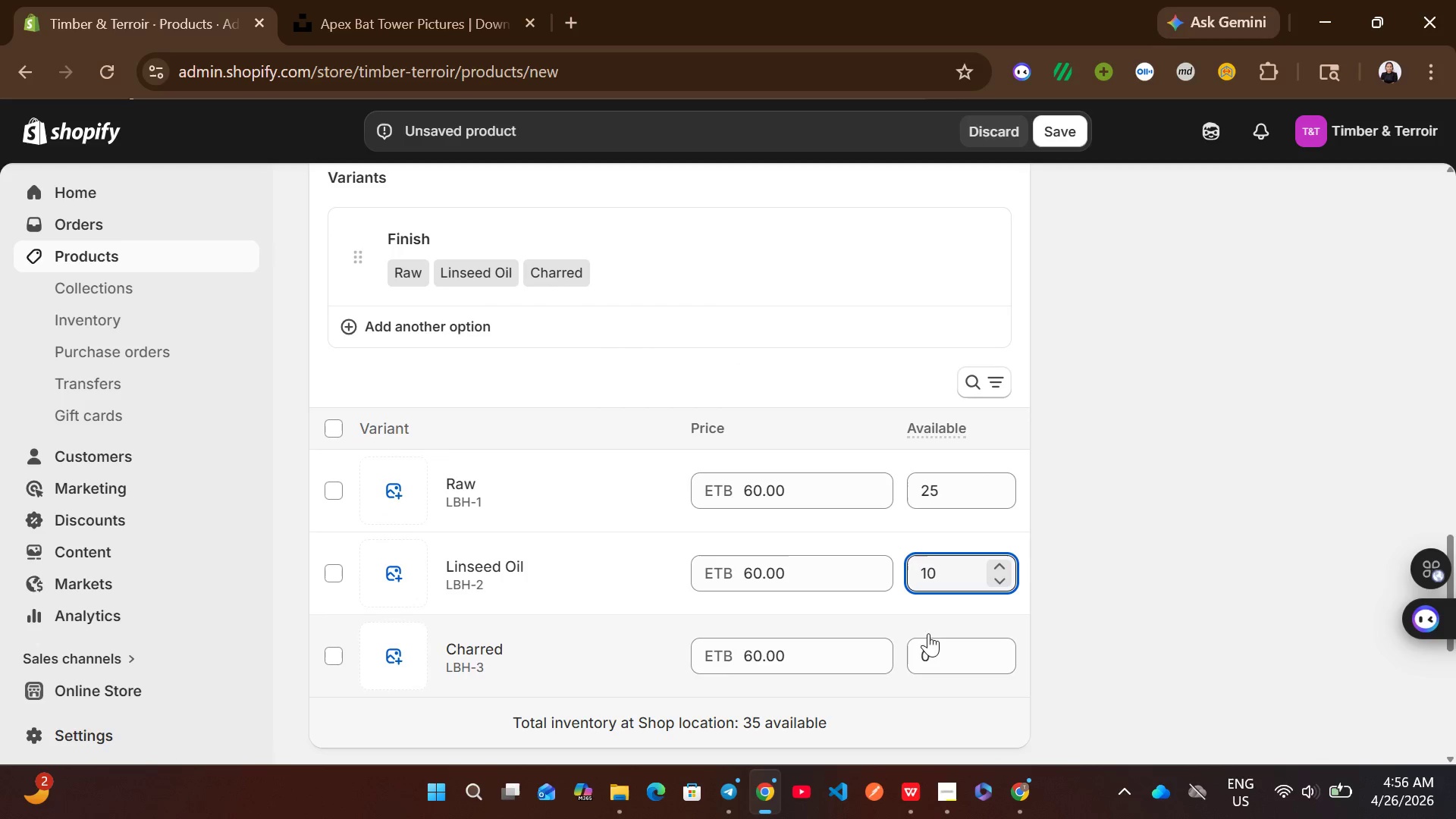 
left_click([928, 645])
 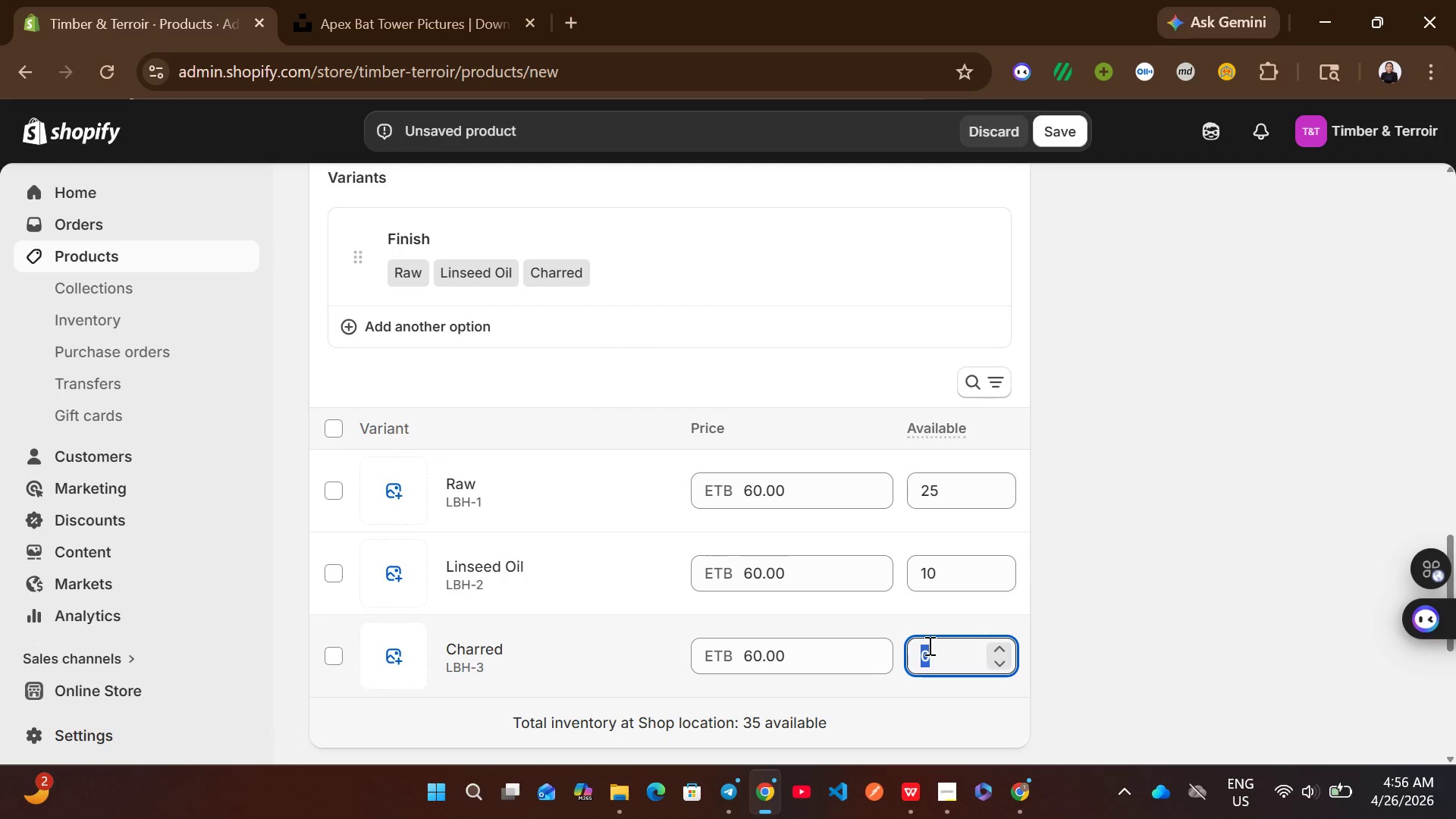 
type(10)
 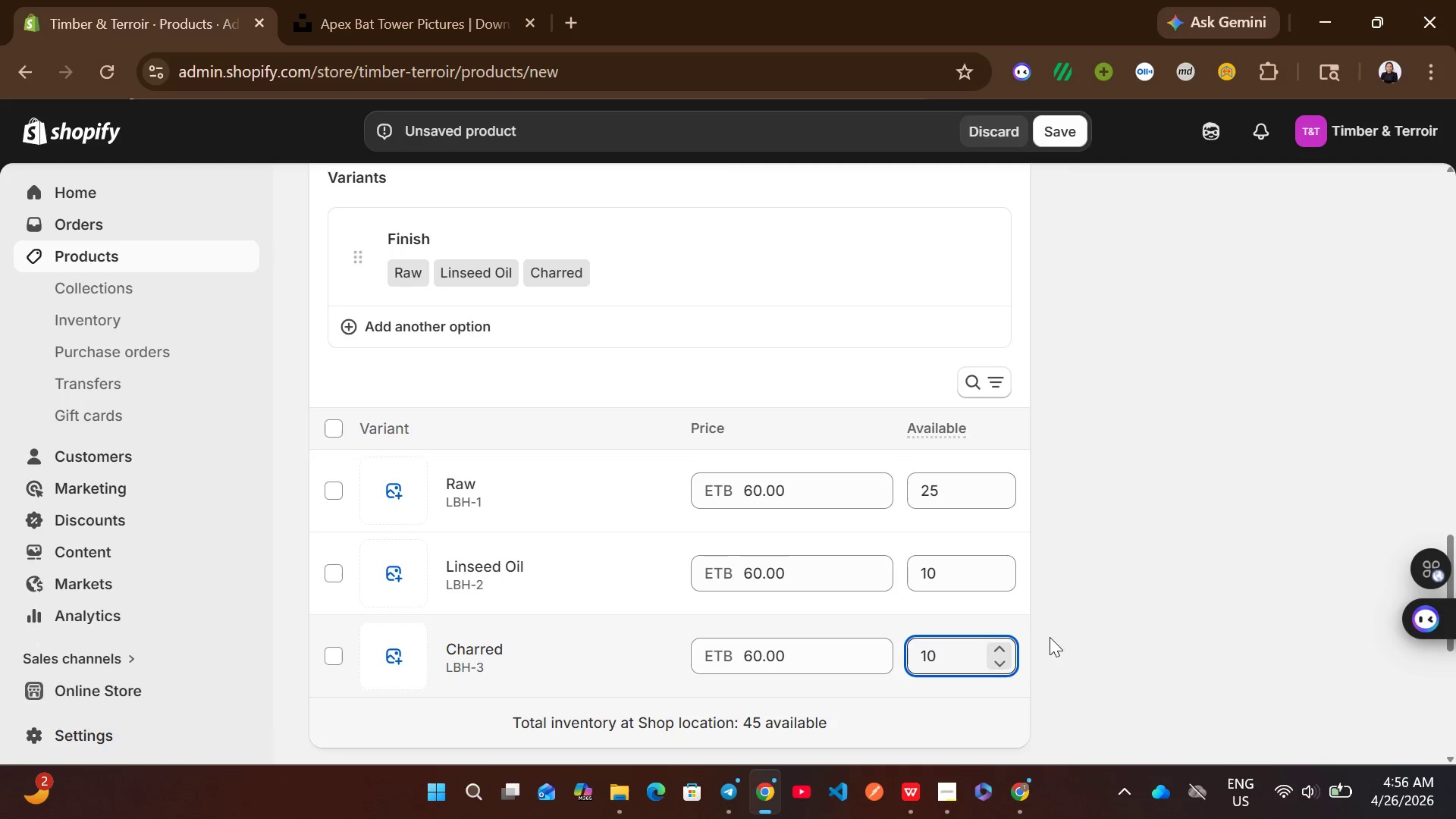 
left_click([1050, 637])
 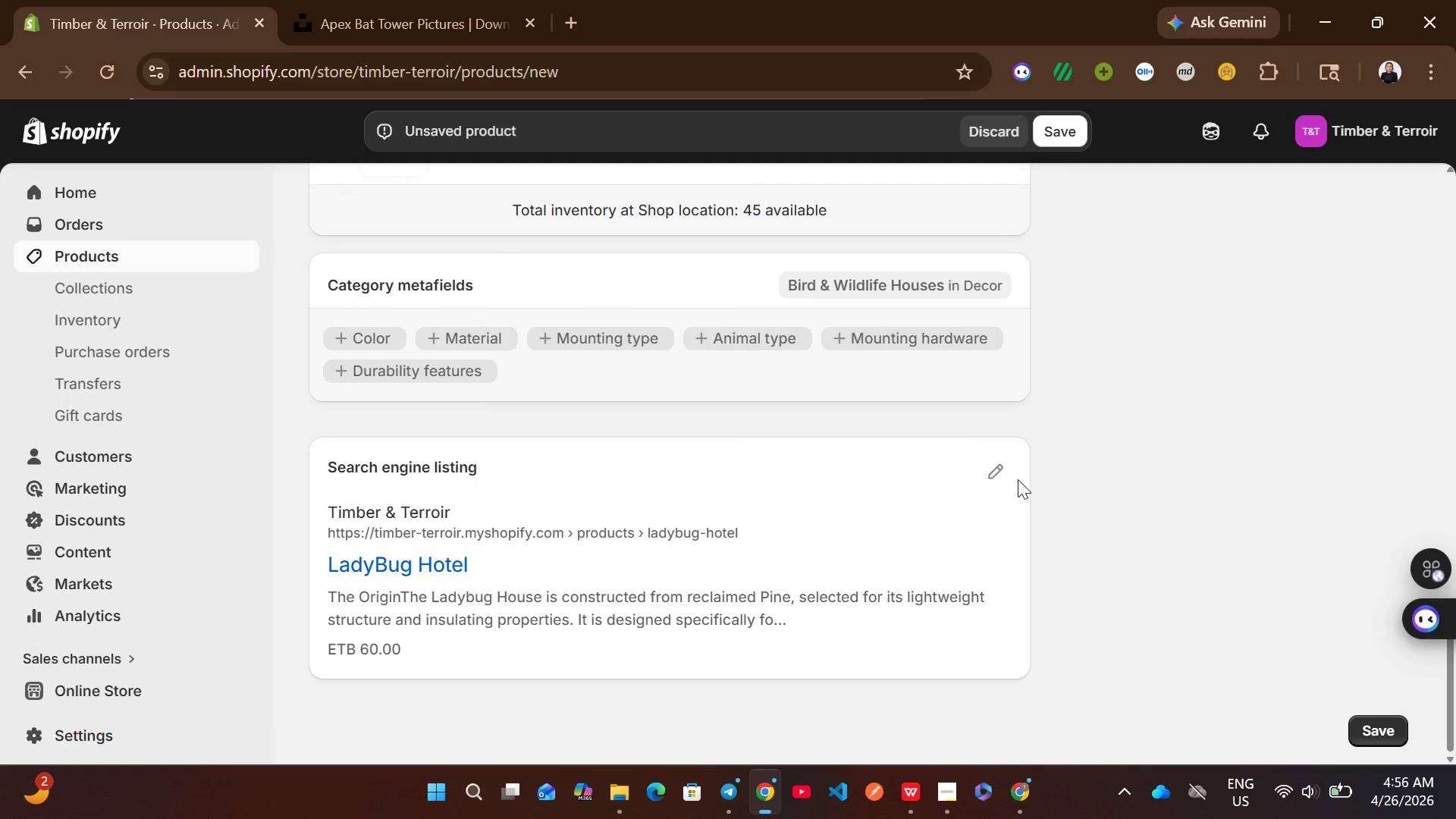 
left_click([1009, 473])
 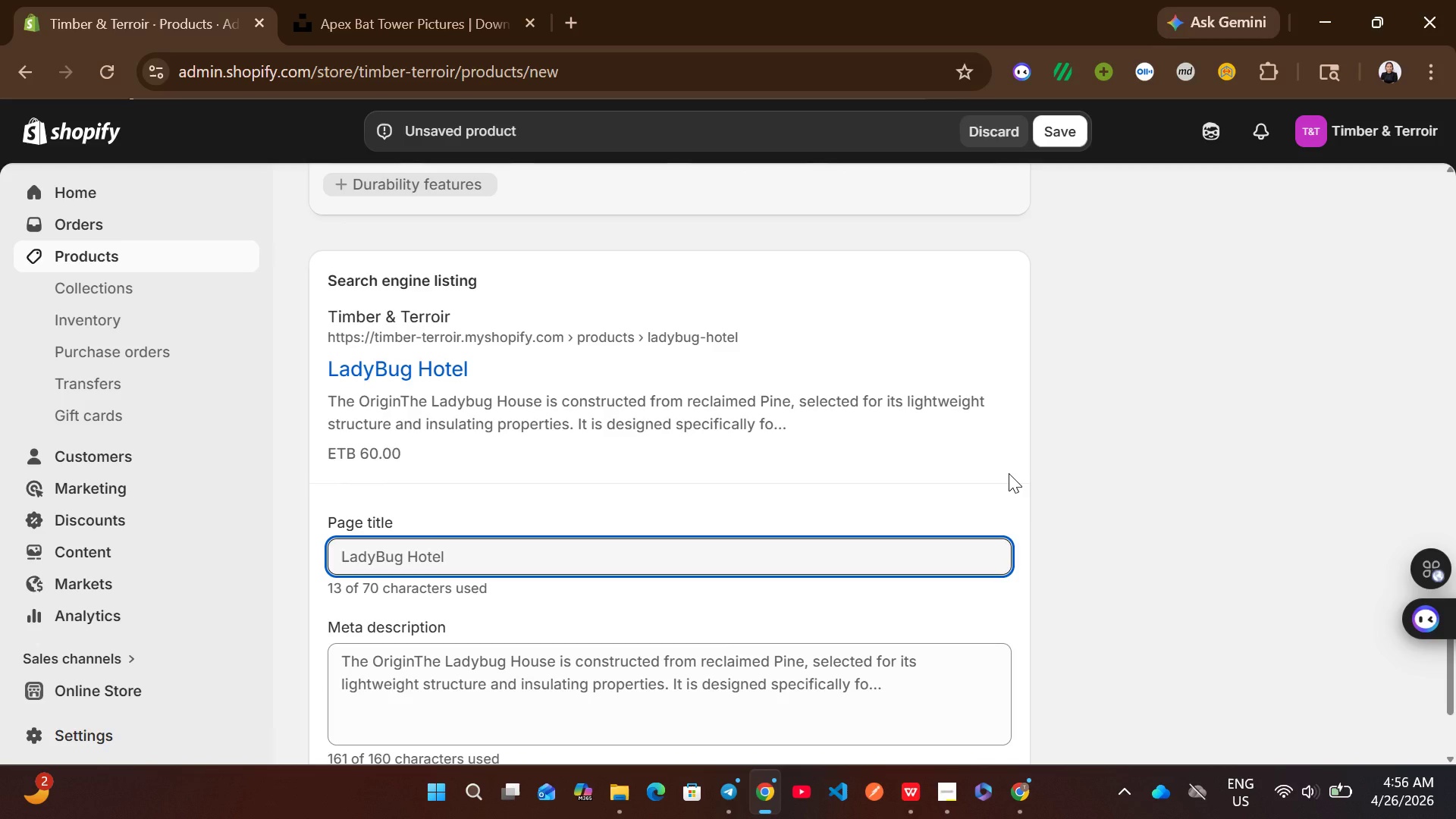 
wait(7.3)
 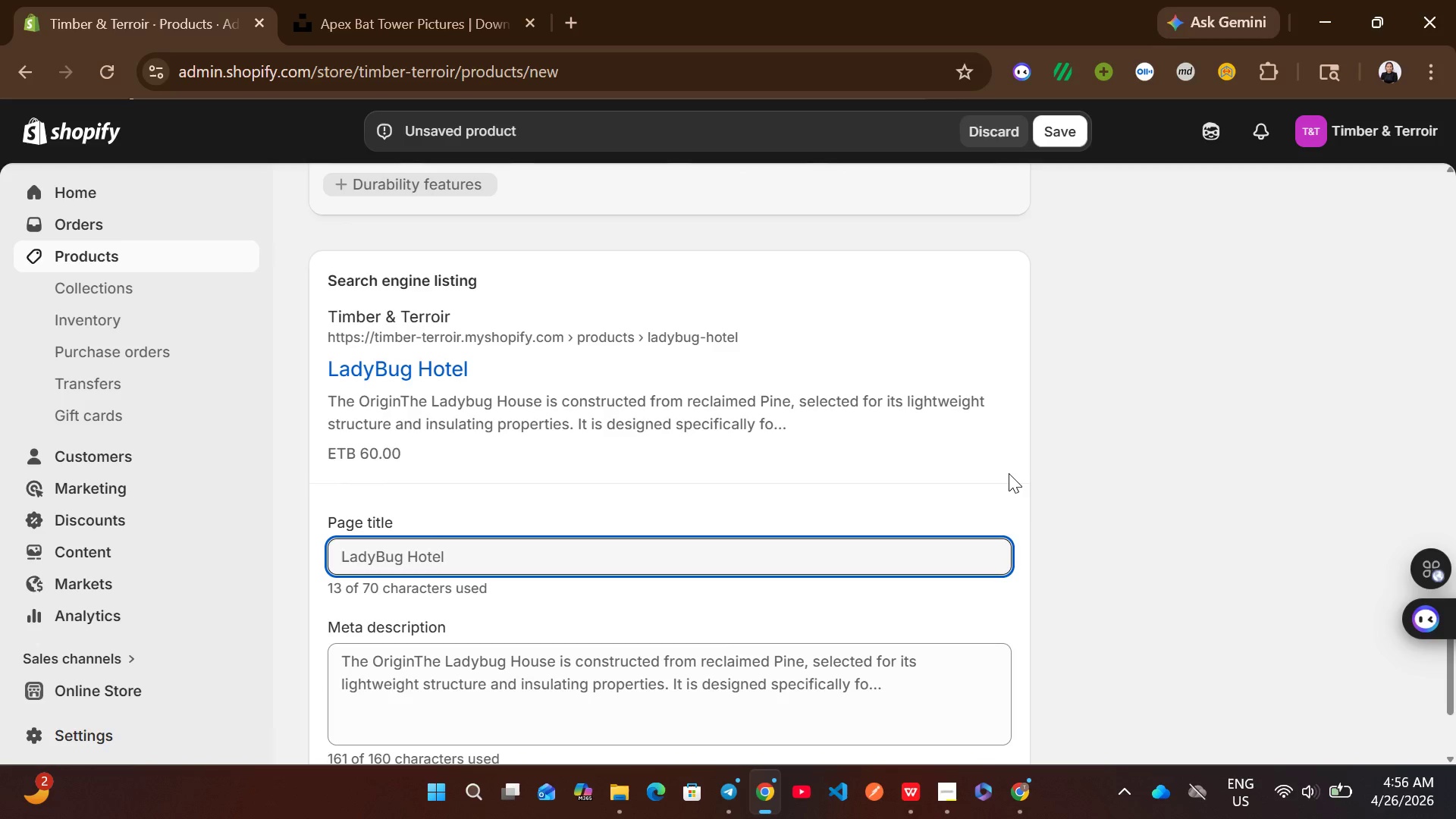 
left_click([699, 574])
 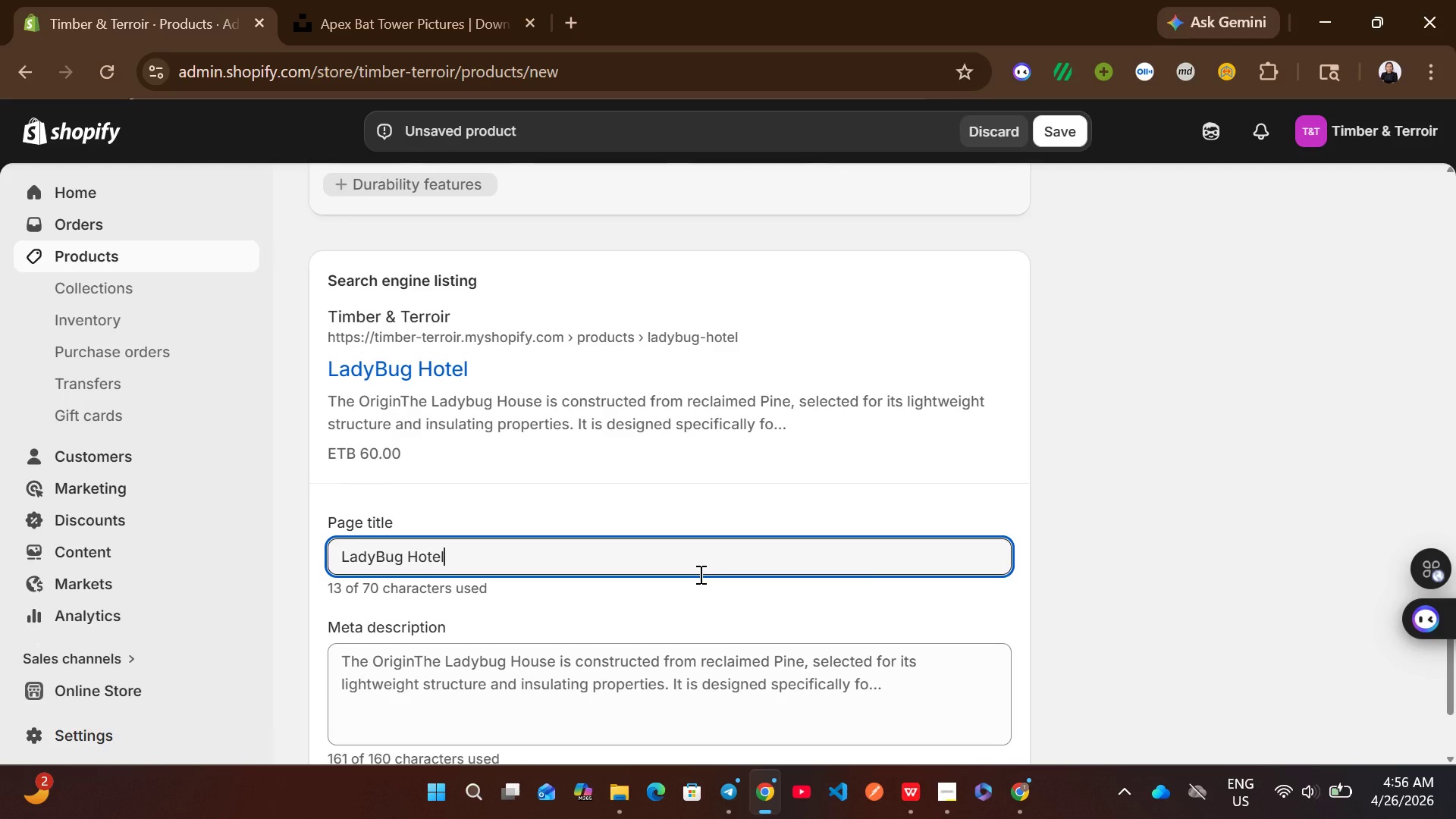 
type( |Garden Ecosyste,)
key(Backspace)
type(m)
 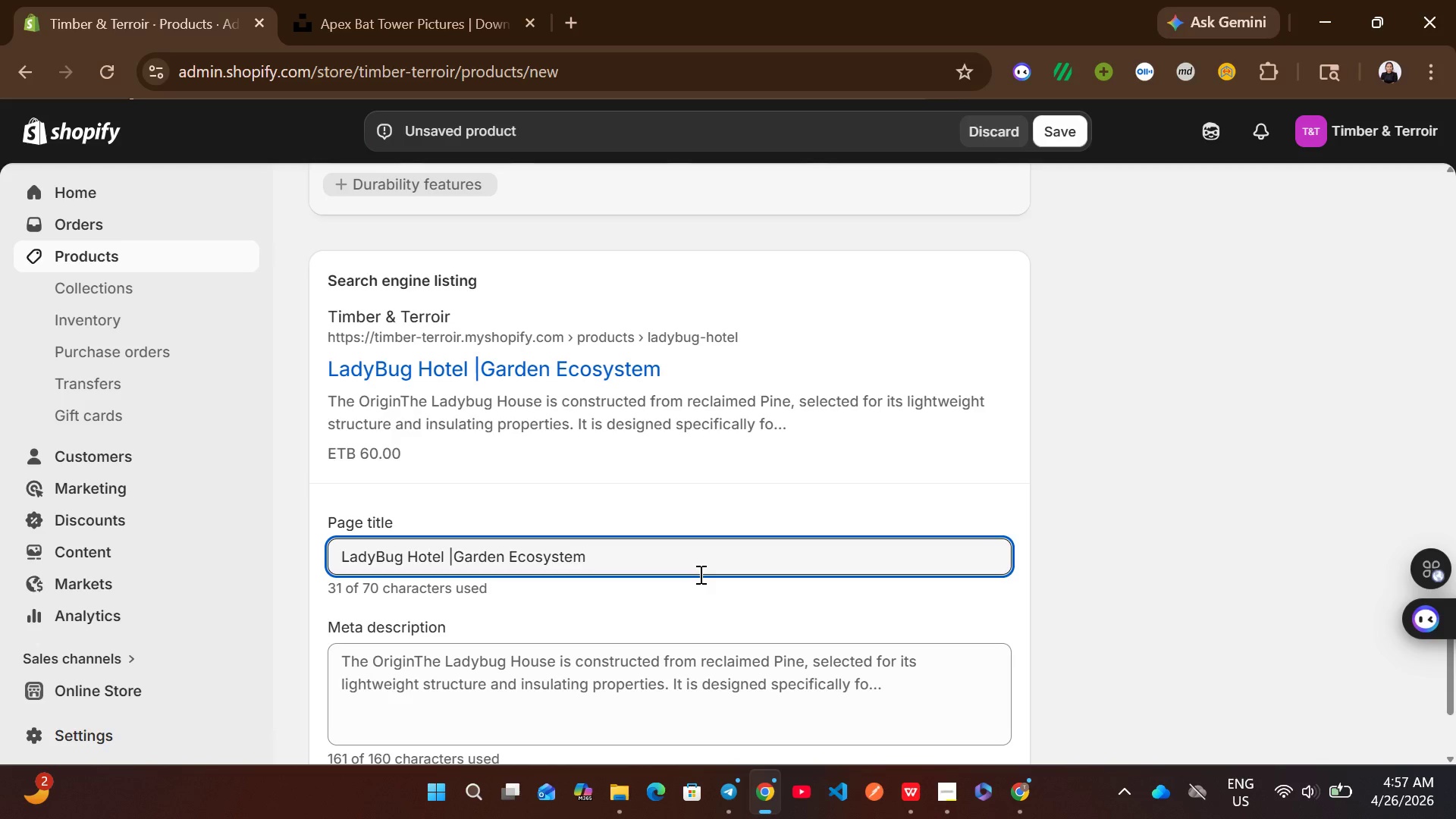 
wait(6.8)
 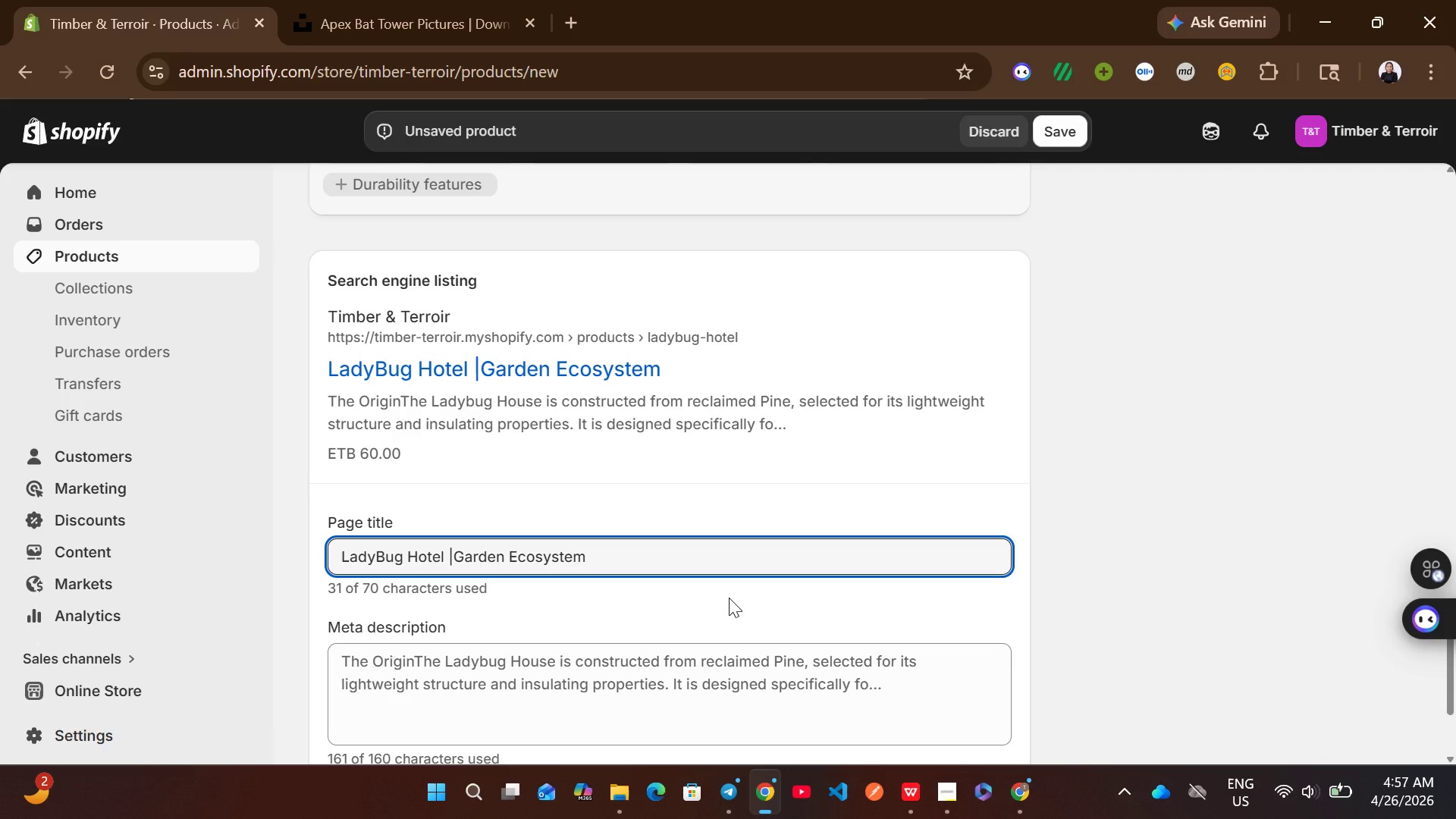 
left_click([634, 667])
 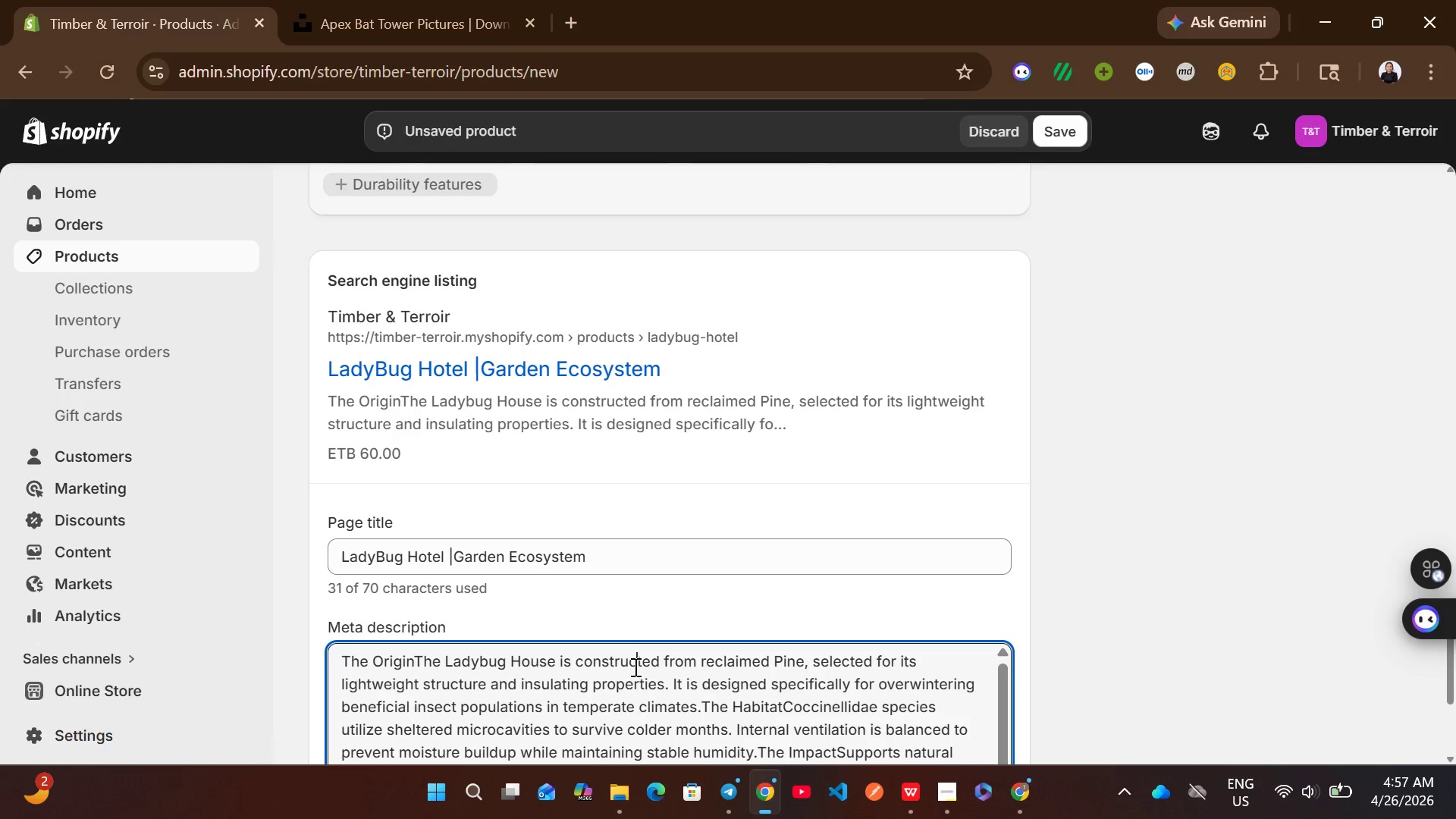 
key(Control+A)
 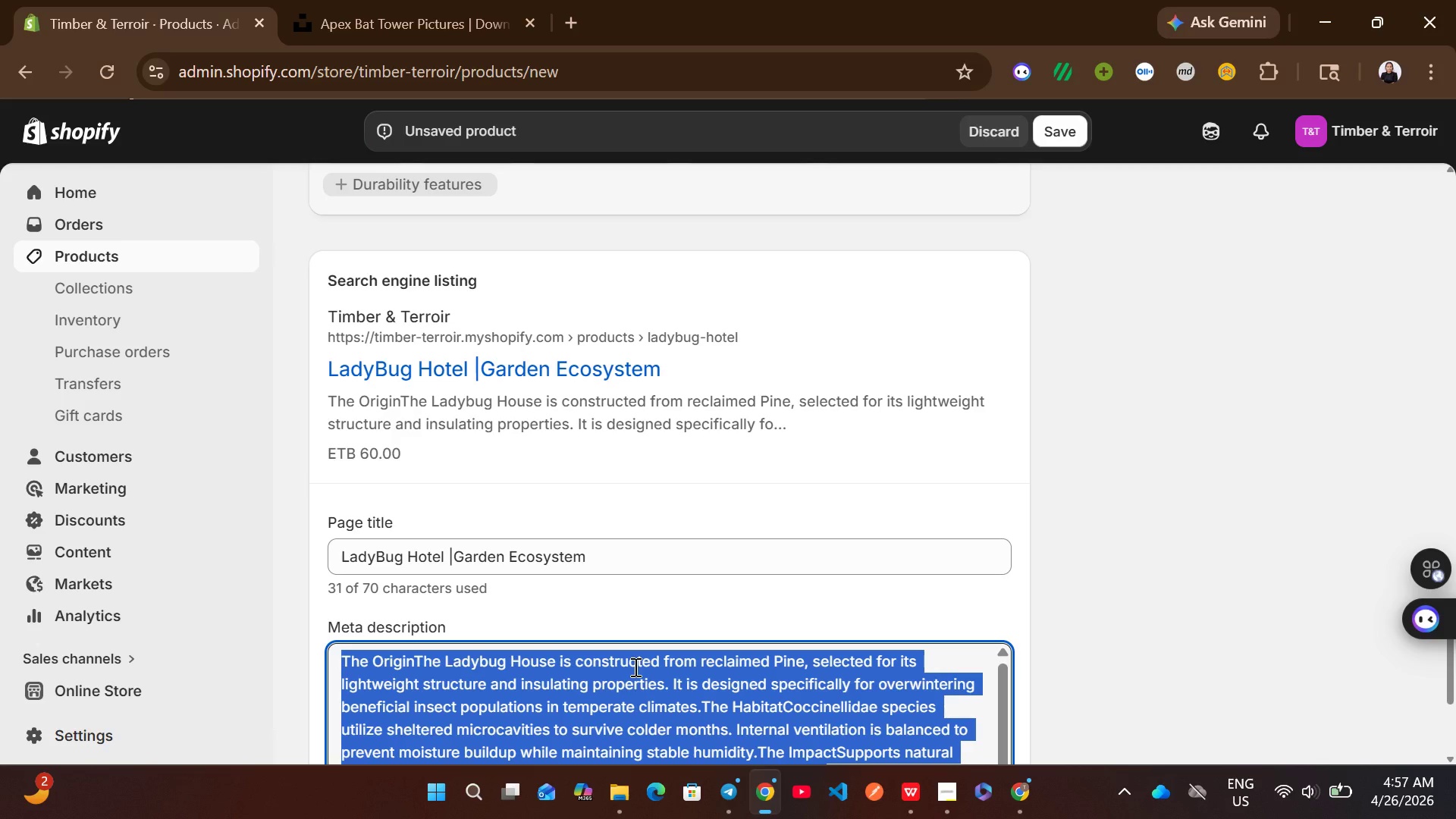 
key(Backspace)
 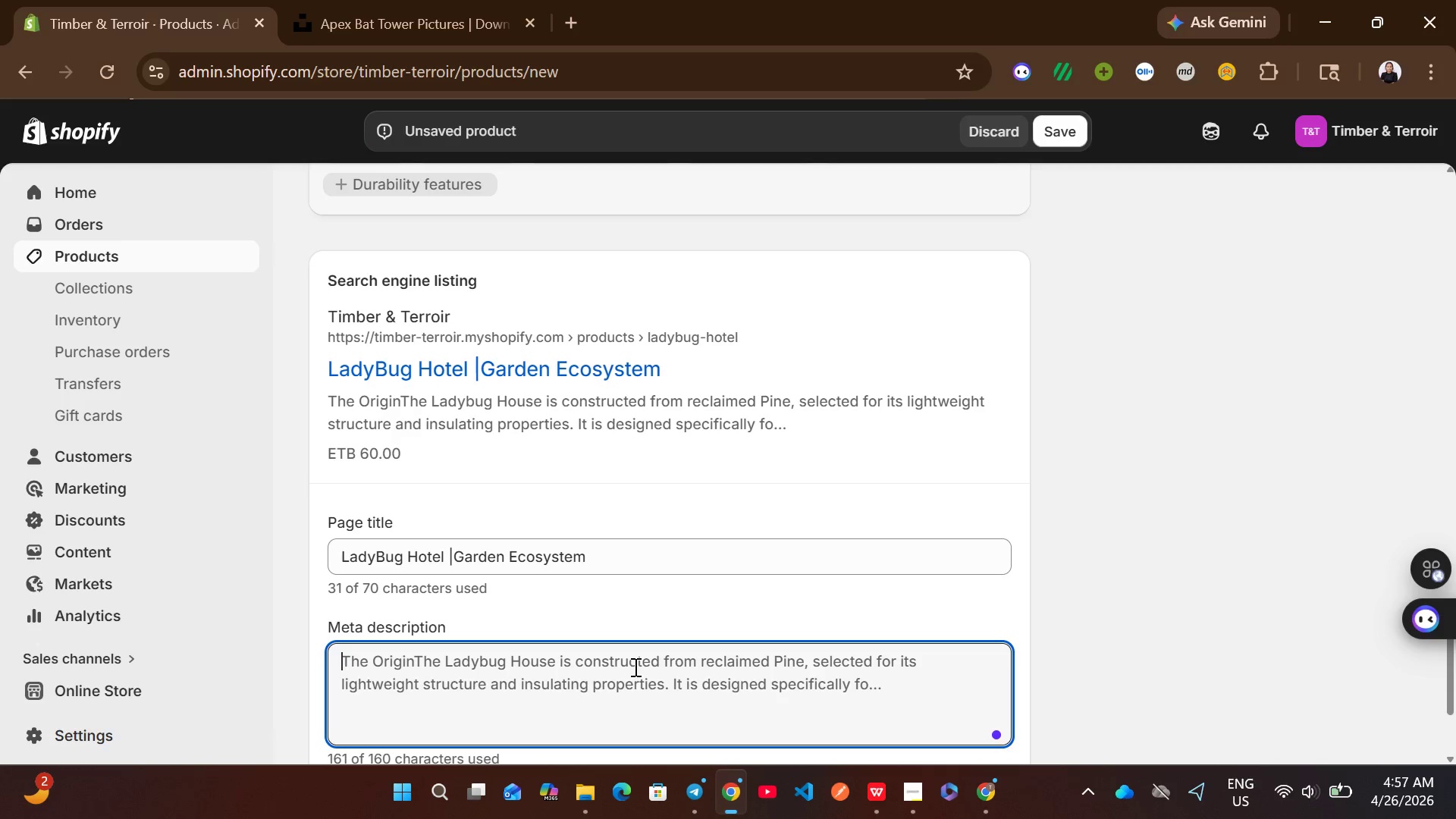 
type(Overwintering habitat supporting natural pest control insects.)
 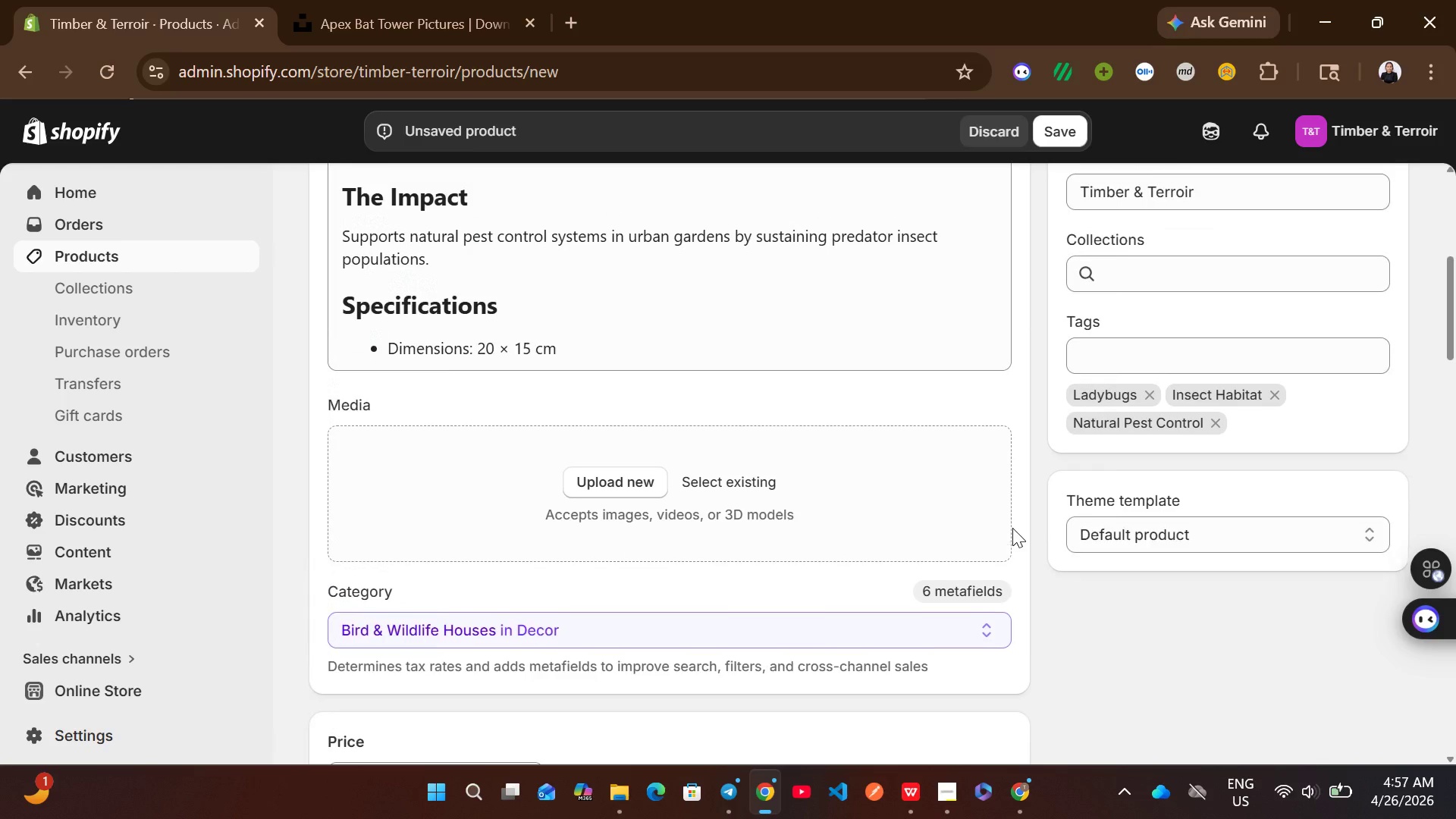 
left_click([1065, 133])
 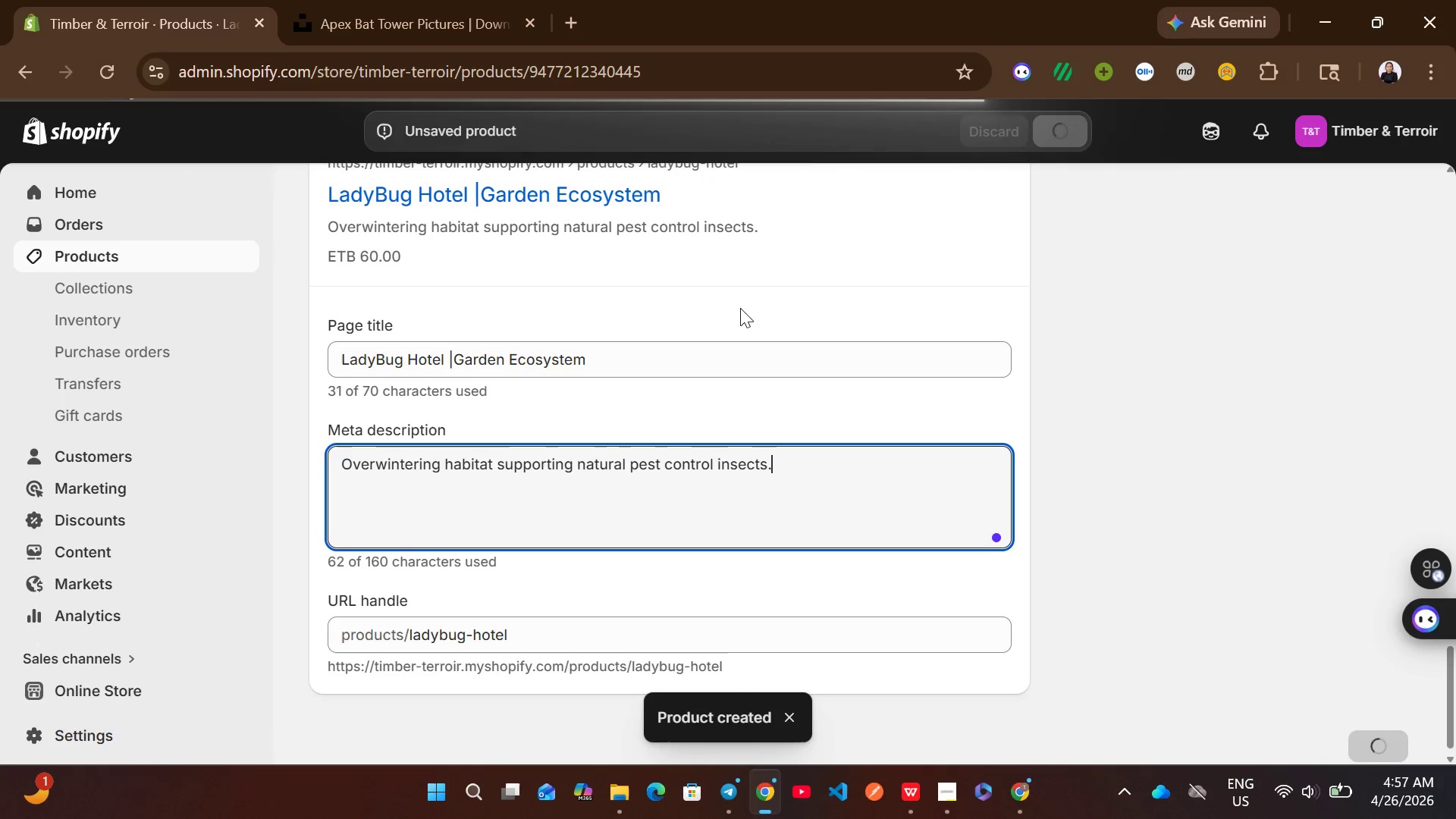 
wait(10.69)
 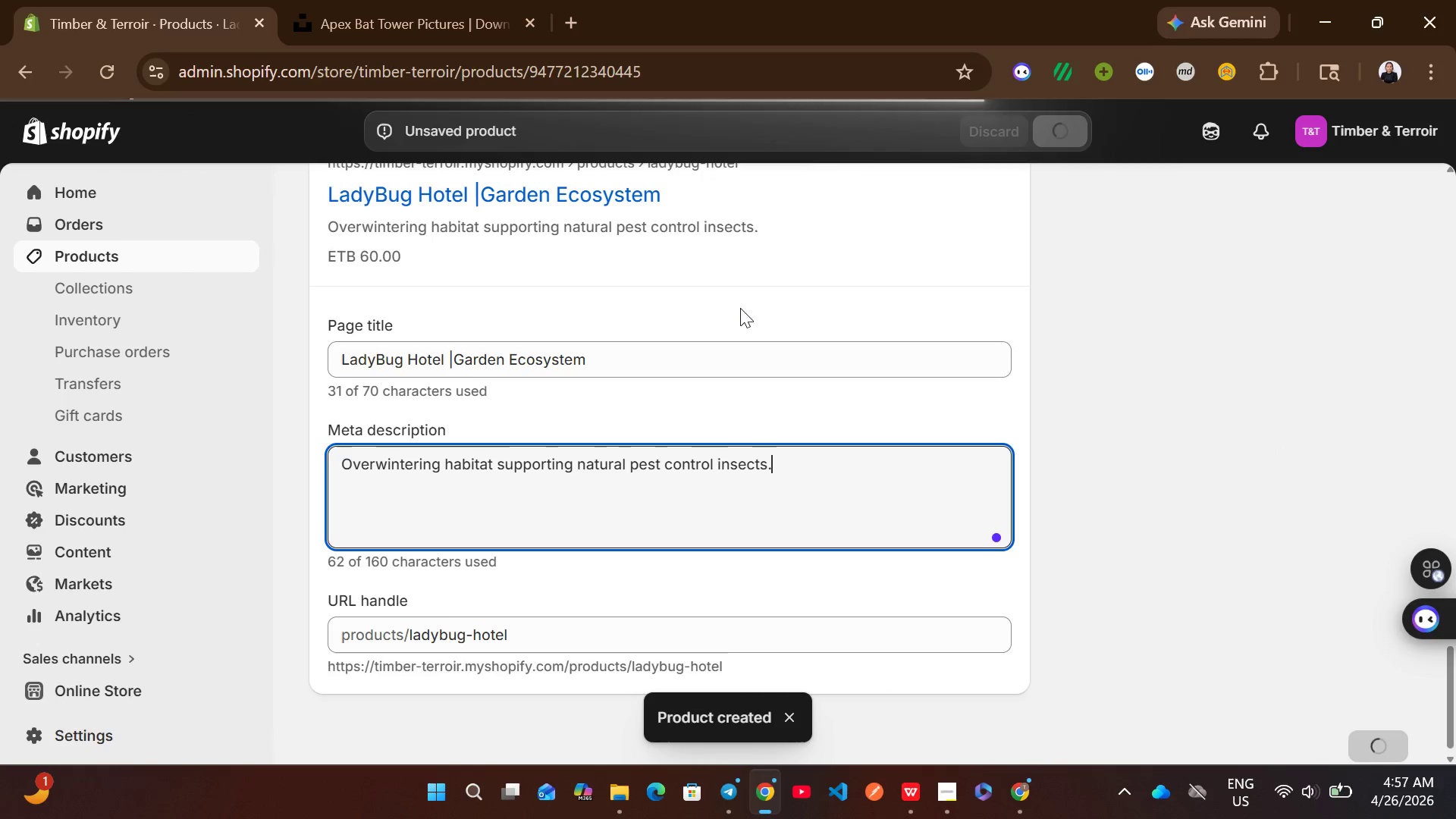 
left_click([245, 254])
 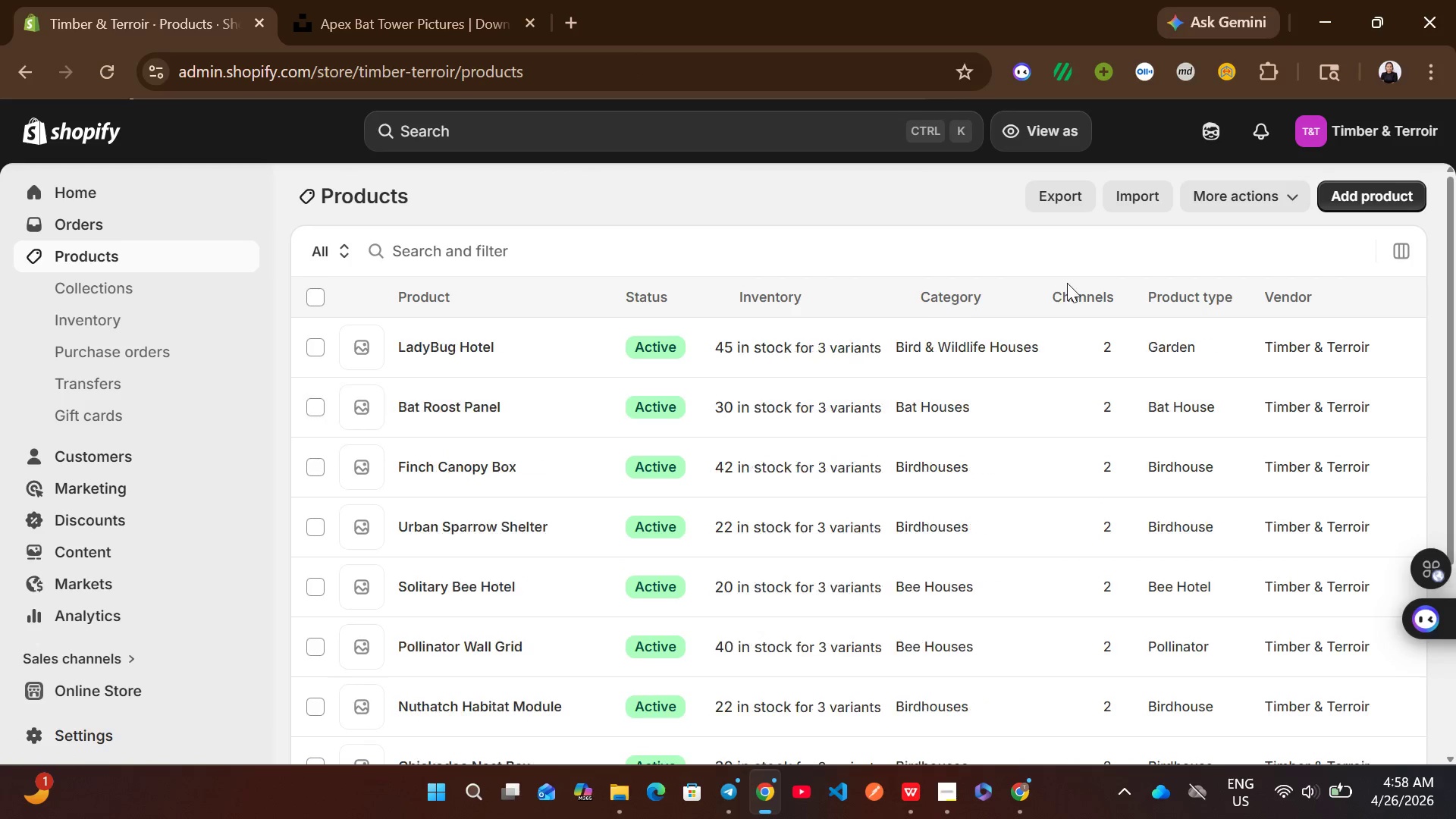 
left_click([1376, 193])
 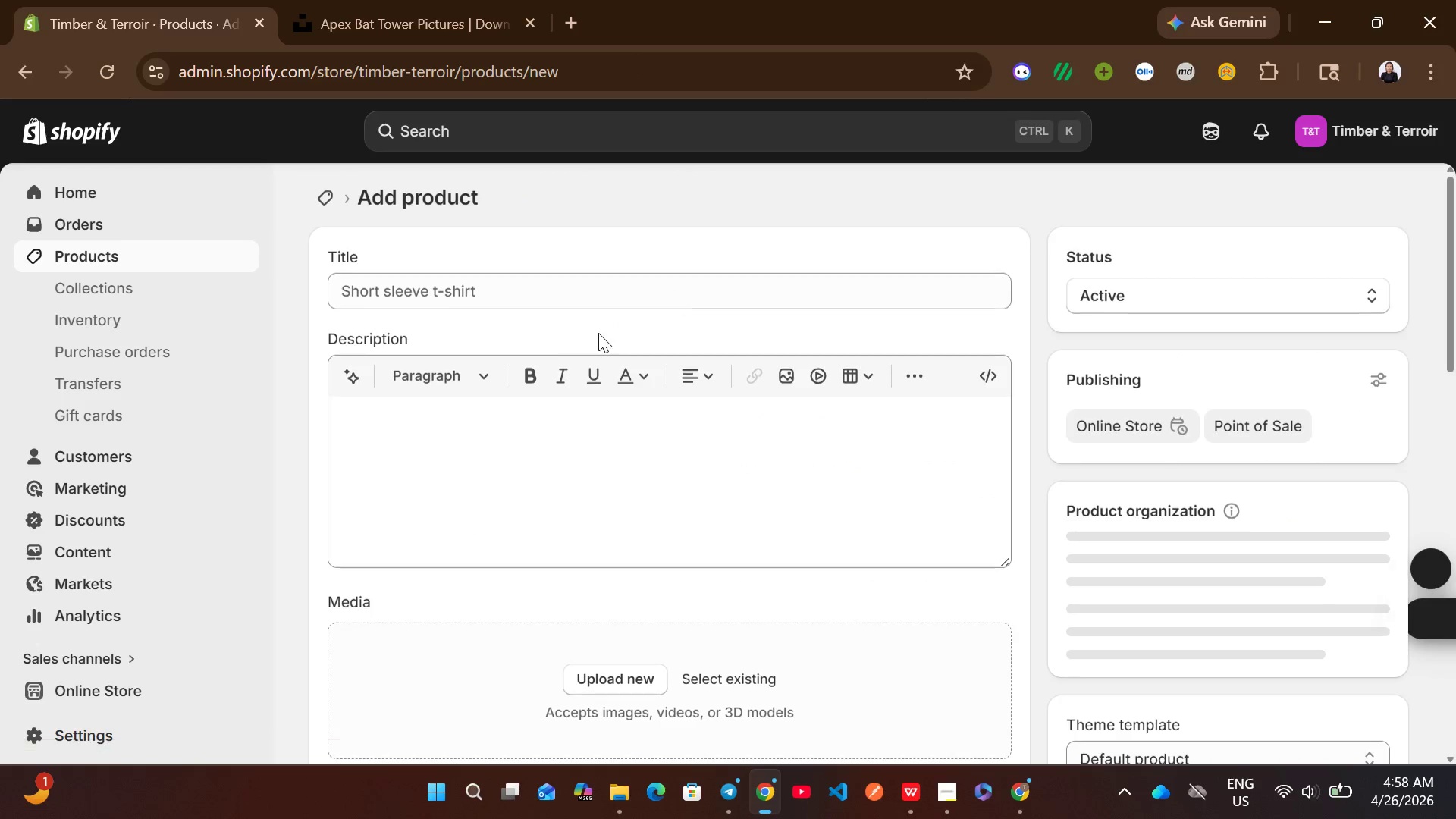 
left_click([495, 298])
 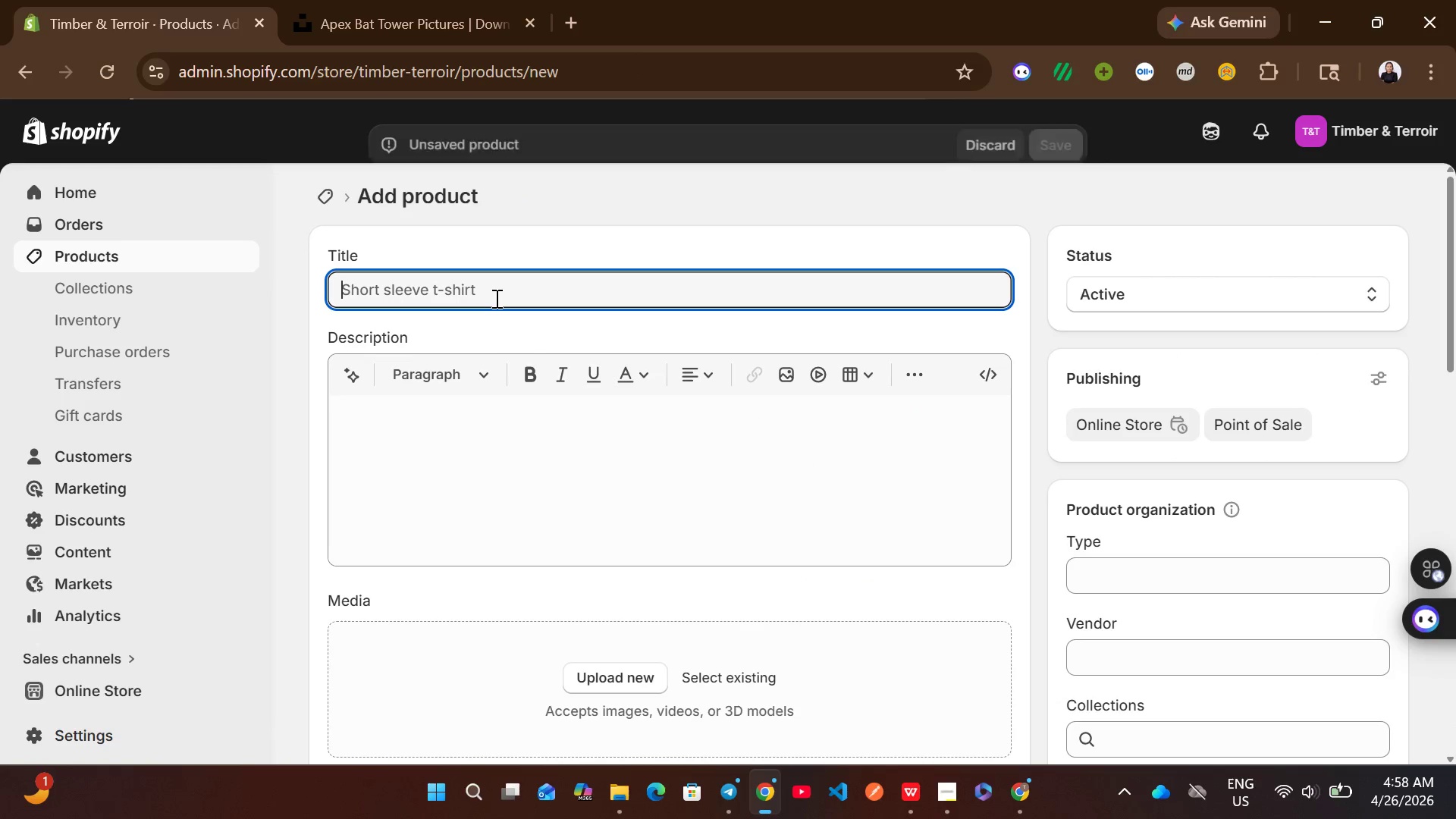 
type(Butterfly Shelter)
 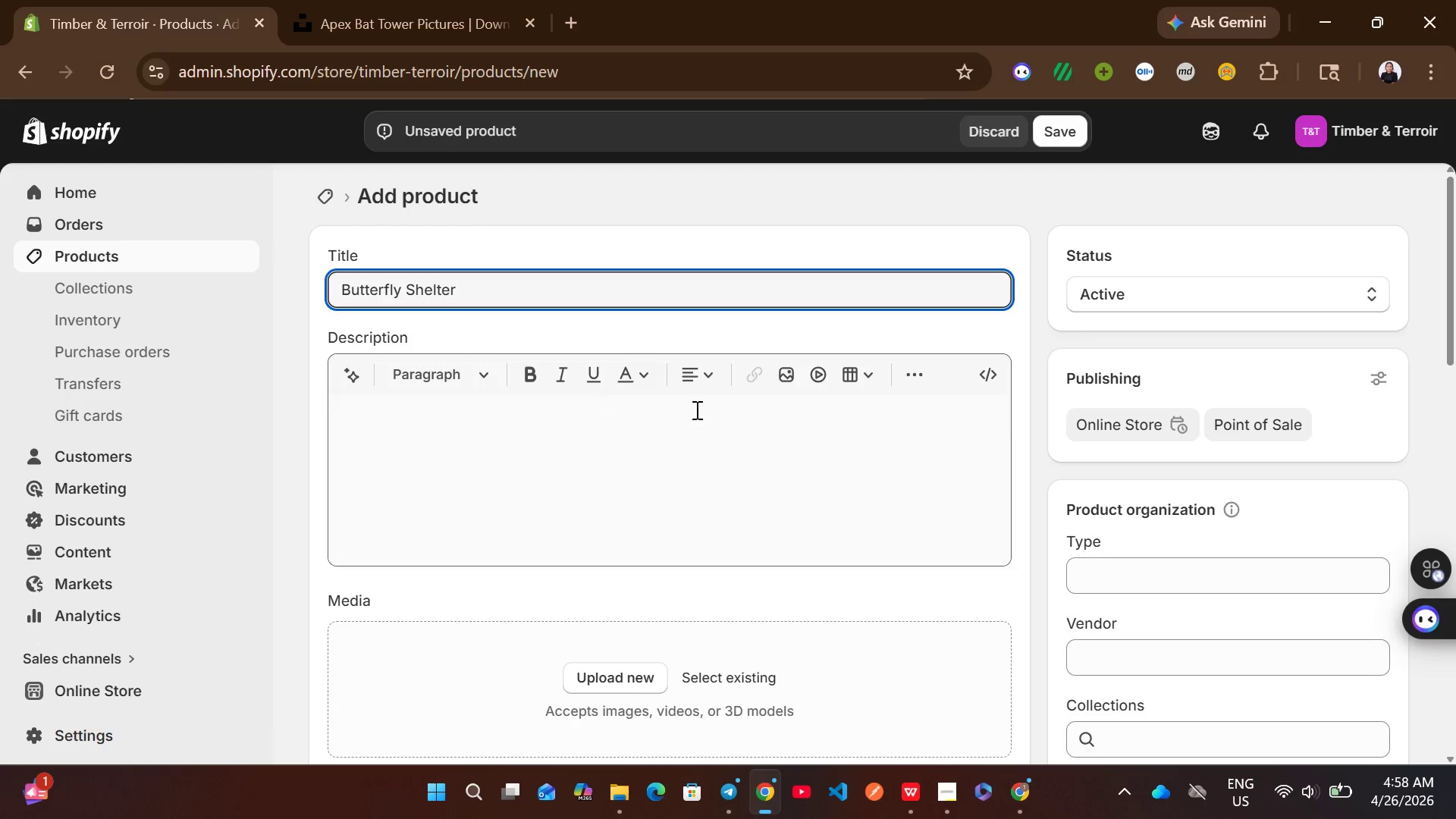 
left_click([746, 420])
 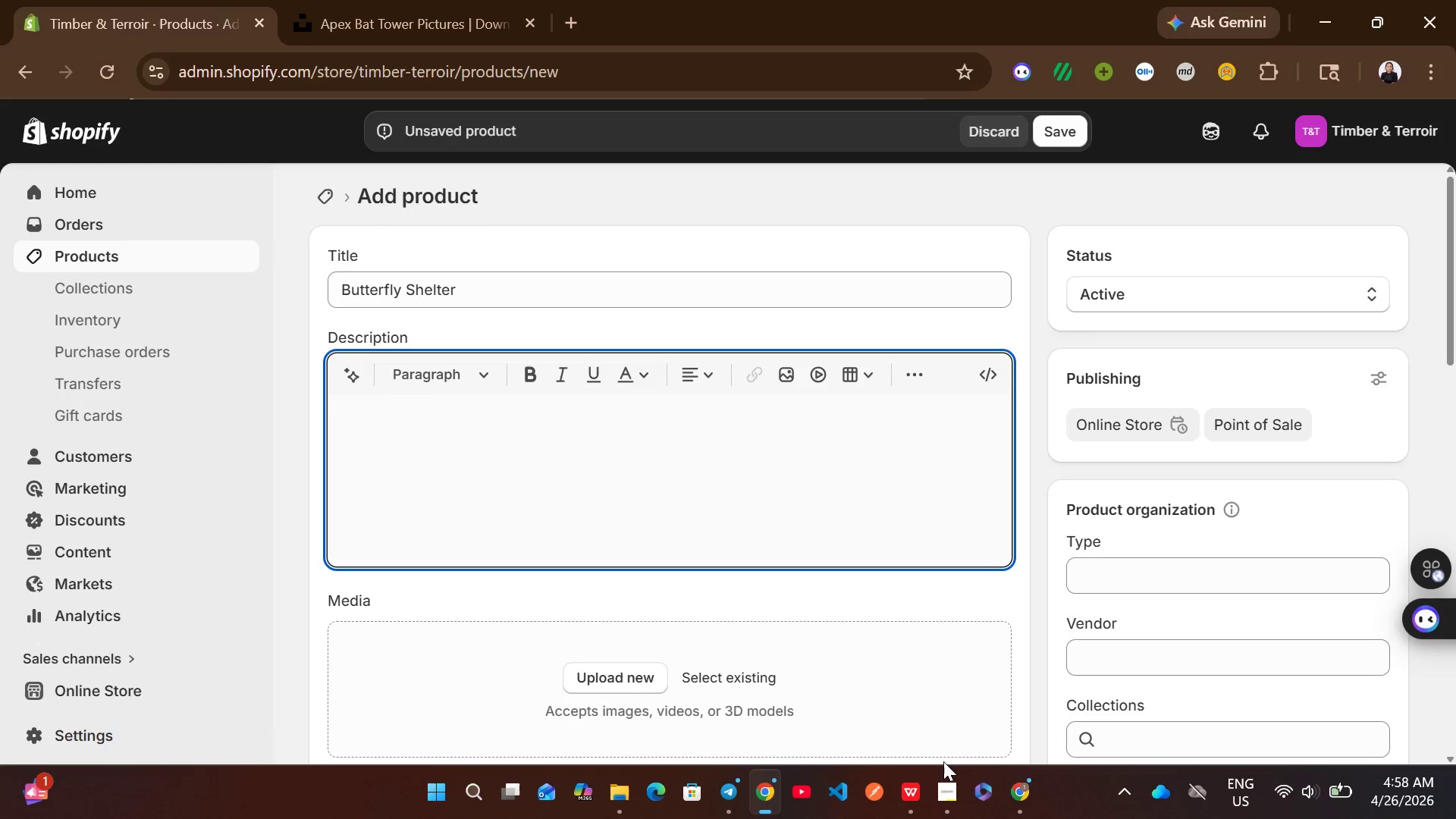 
left_click([948, 784])